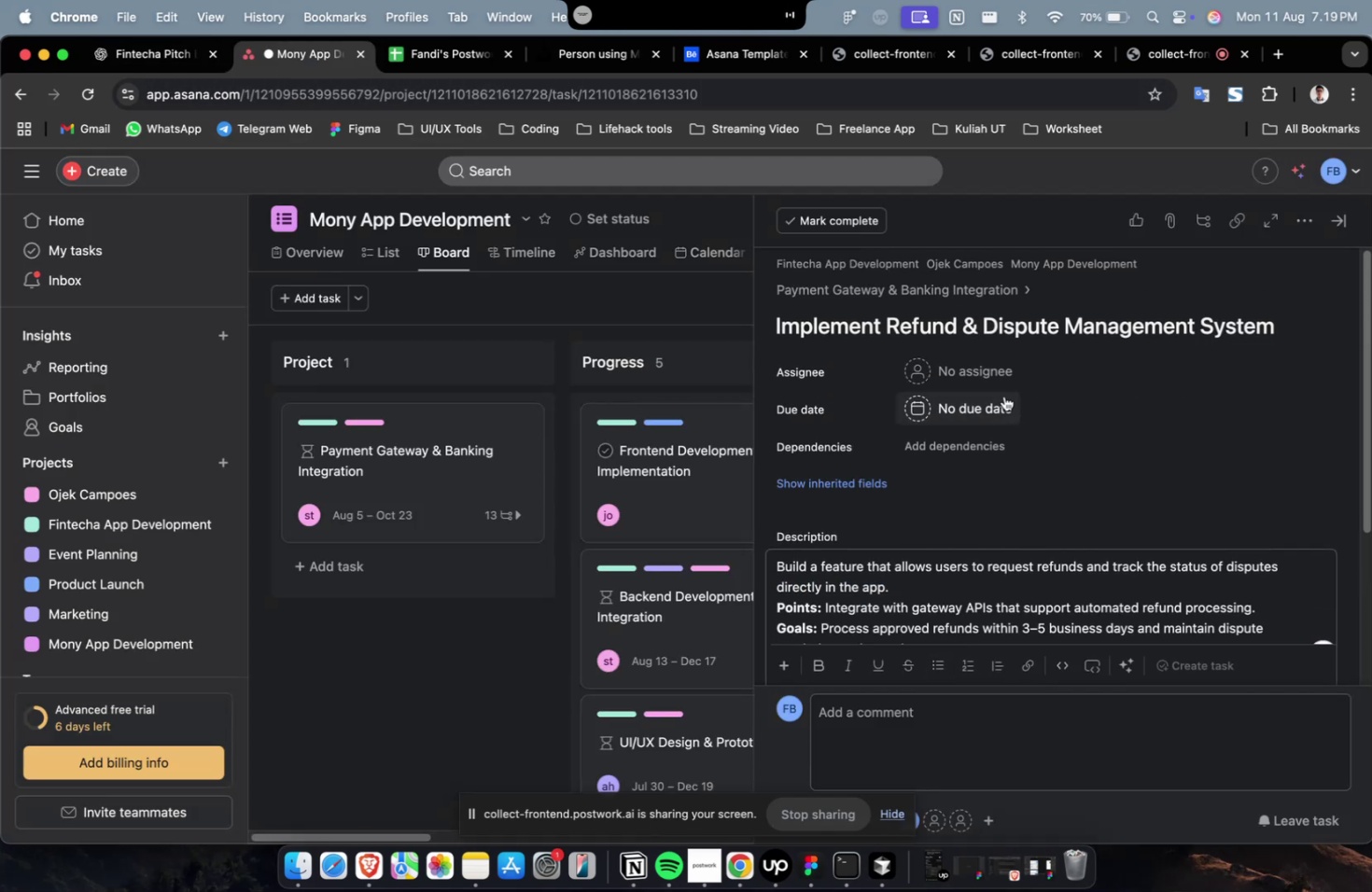 
left_click([998, 383])
 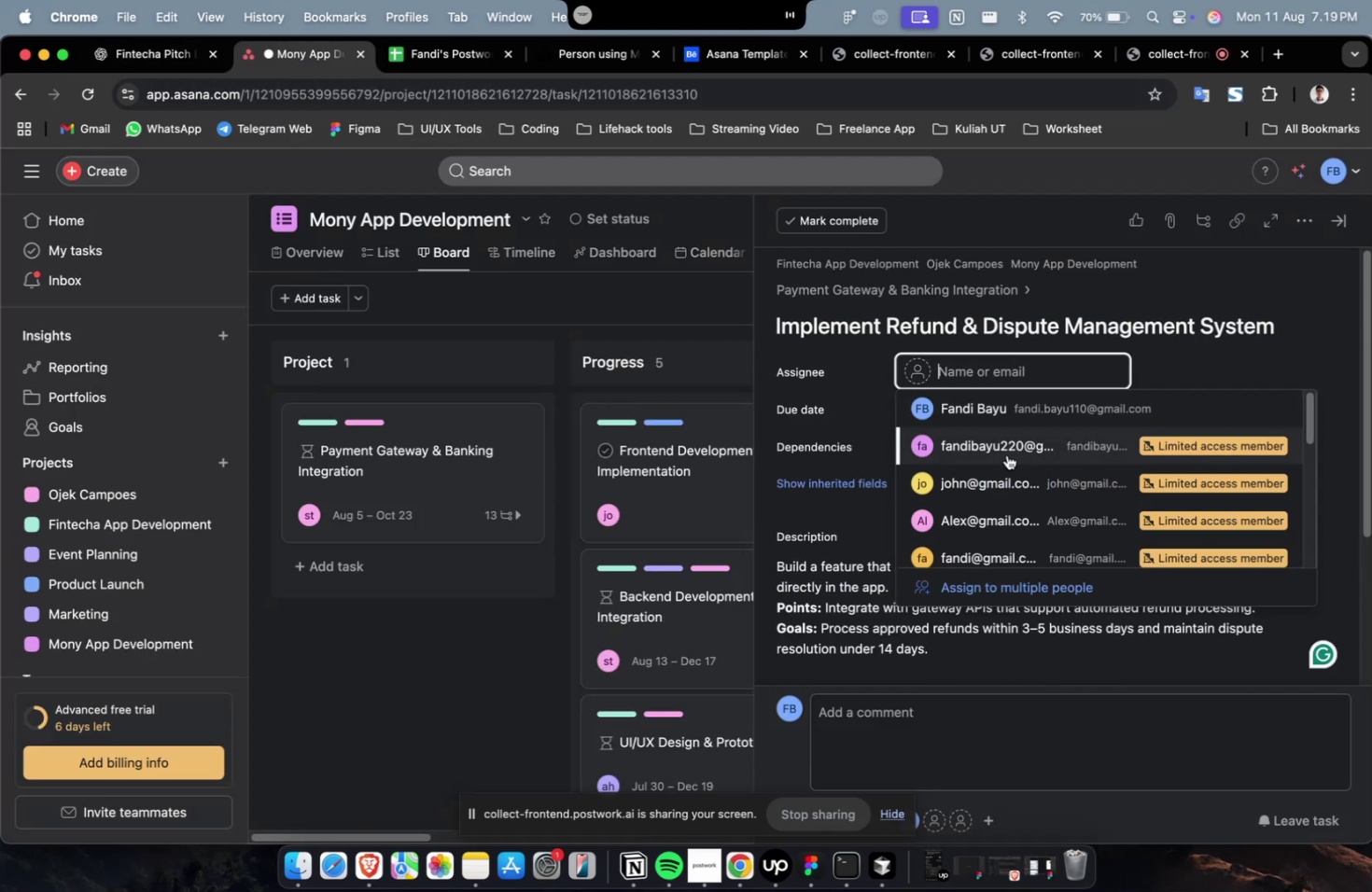 
double_click([1004, 456])
 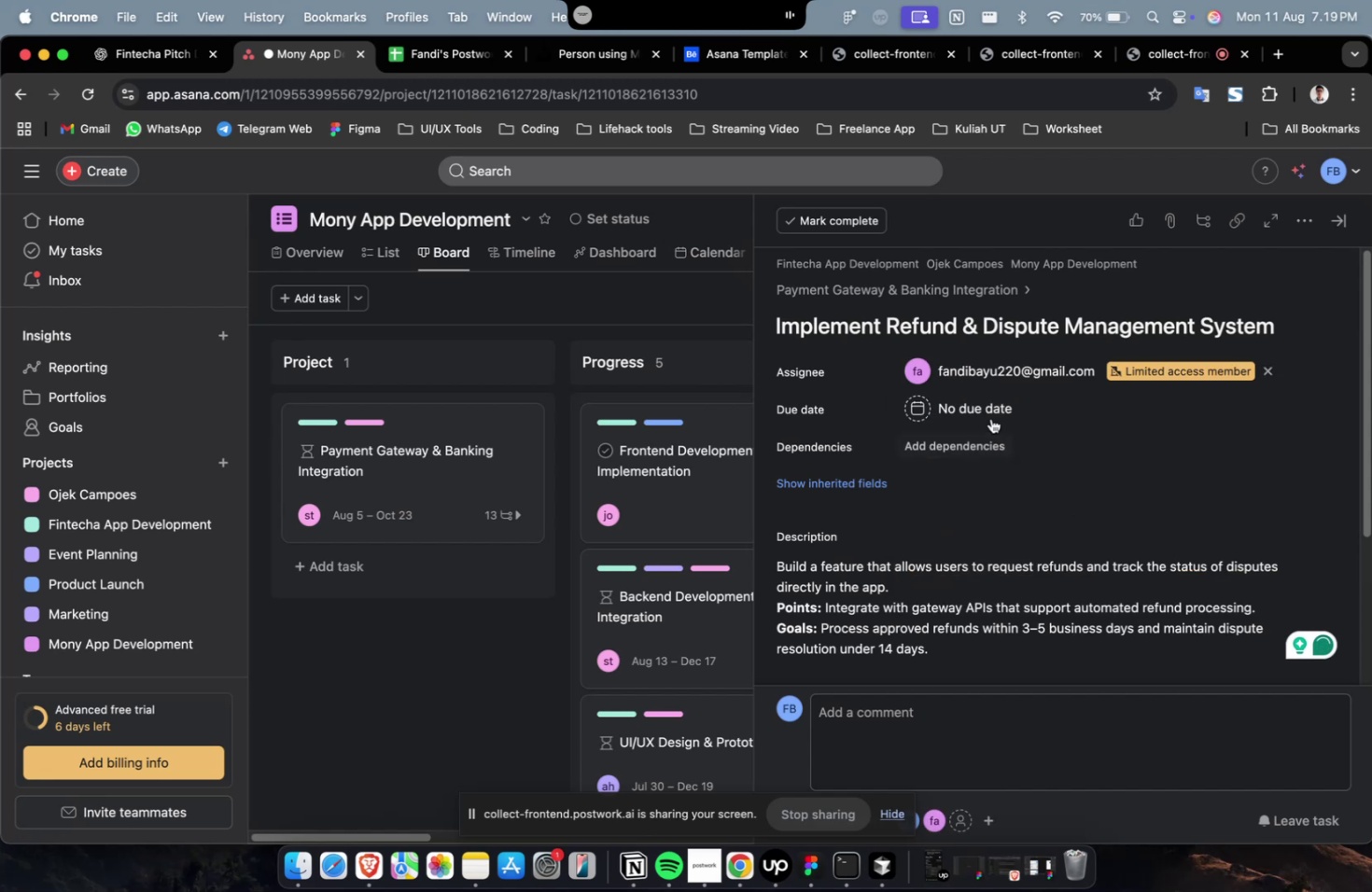 
triple_click([985, 372])
 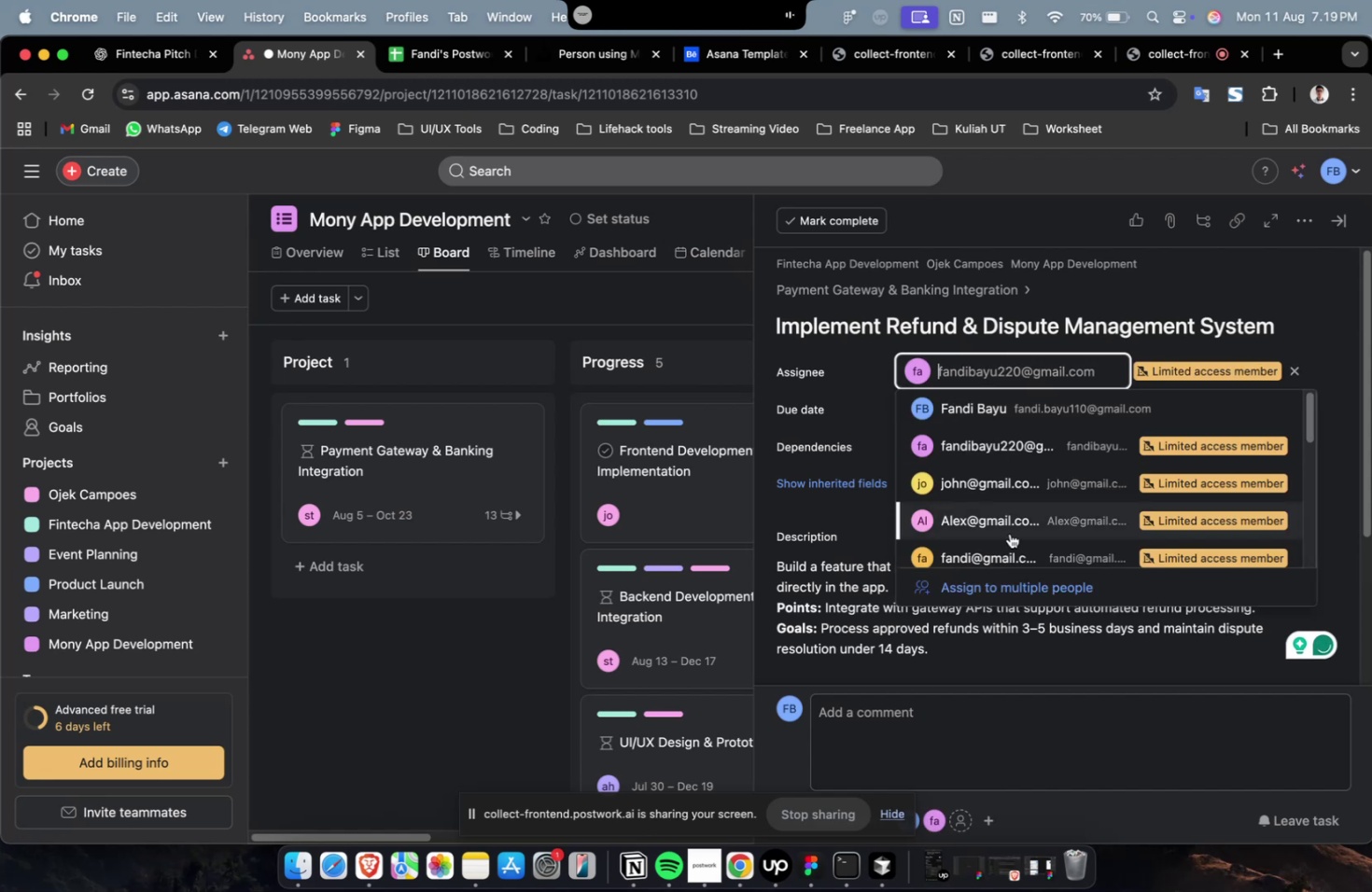 
triple_click([1007, 562])
 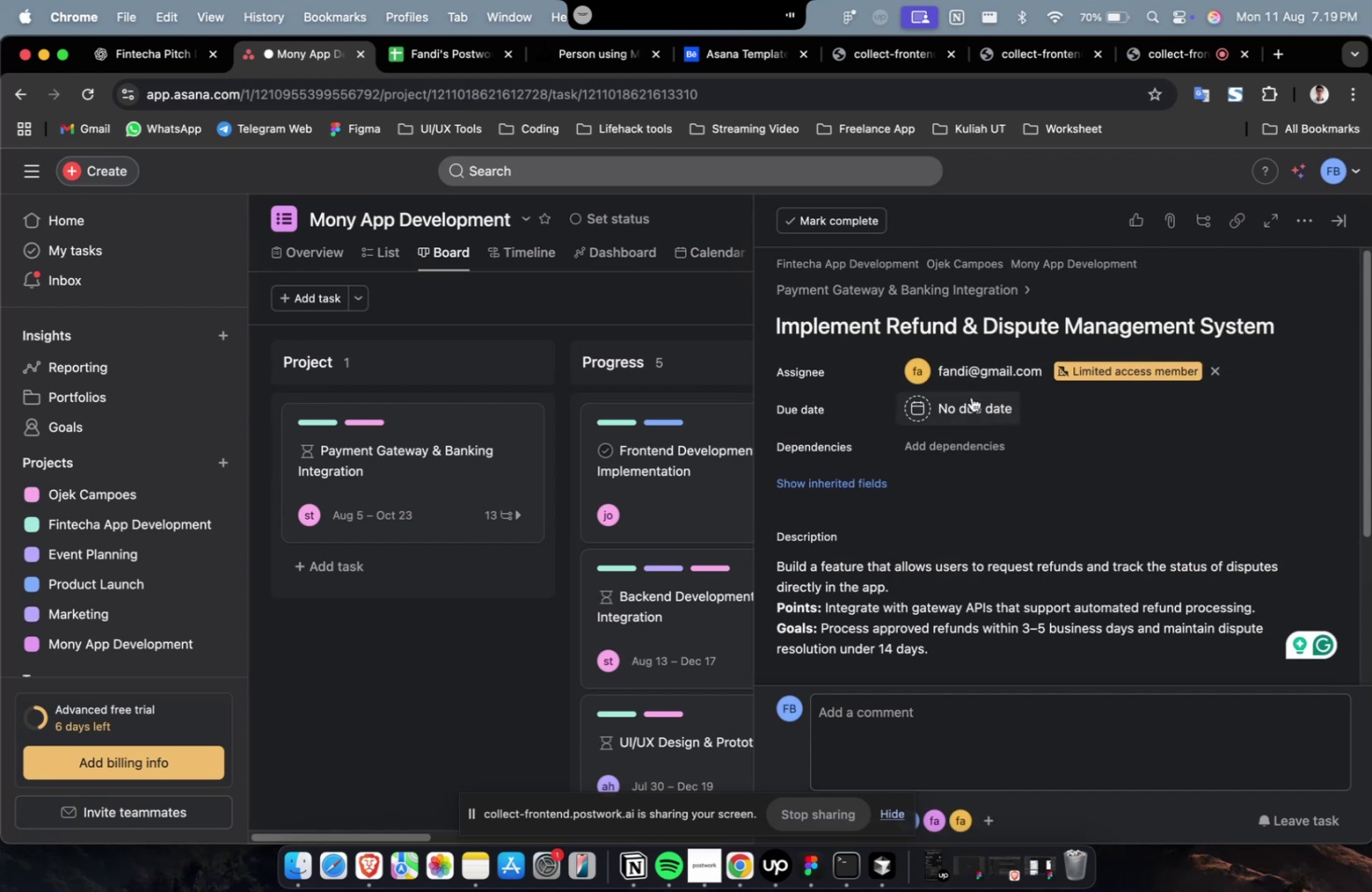 
left_click([973, 370])
 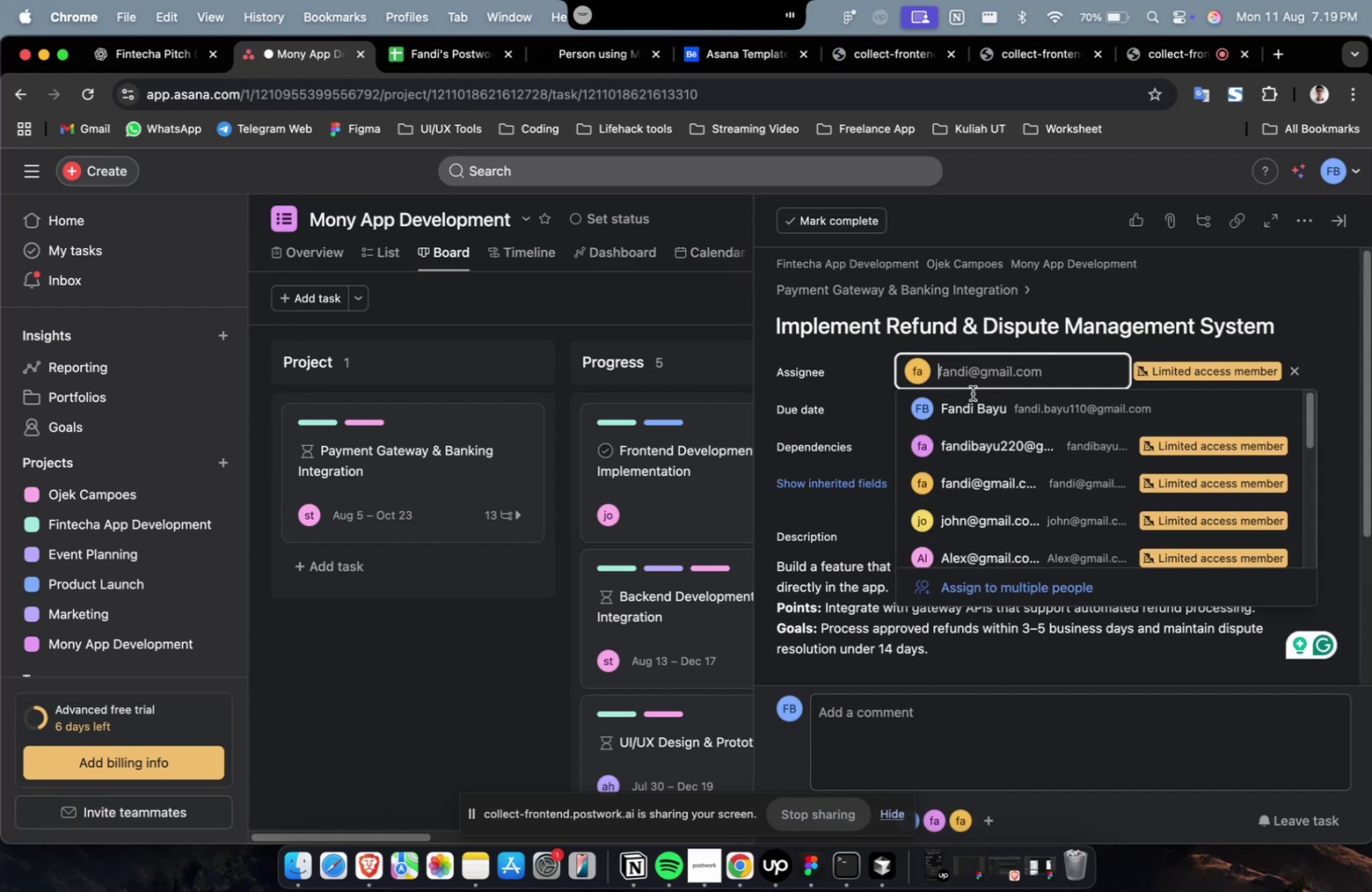 
scroll: coordinate [974, 494], scroll_direction: down, amount: 2.0
 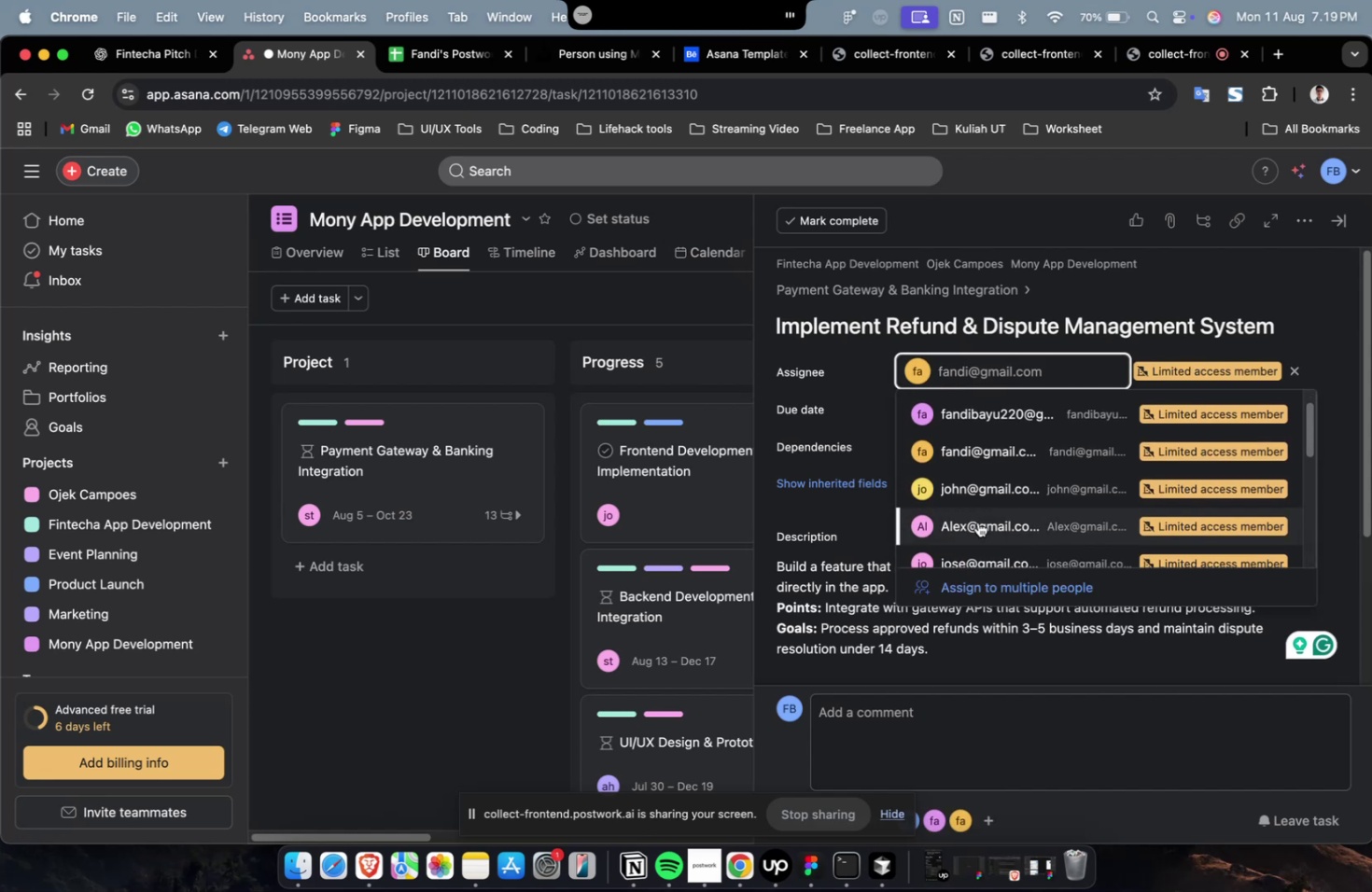 
left_click([987, 539])
 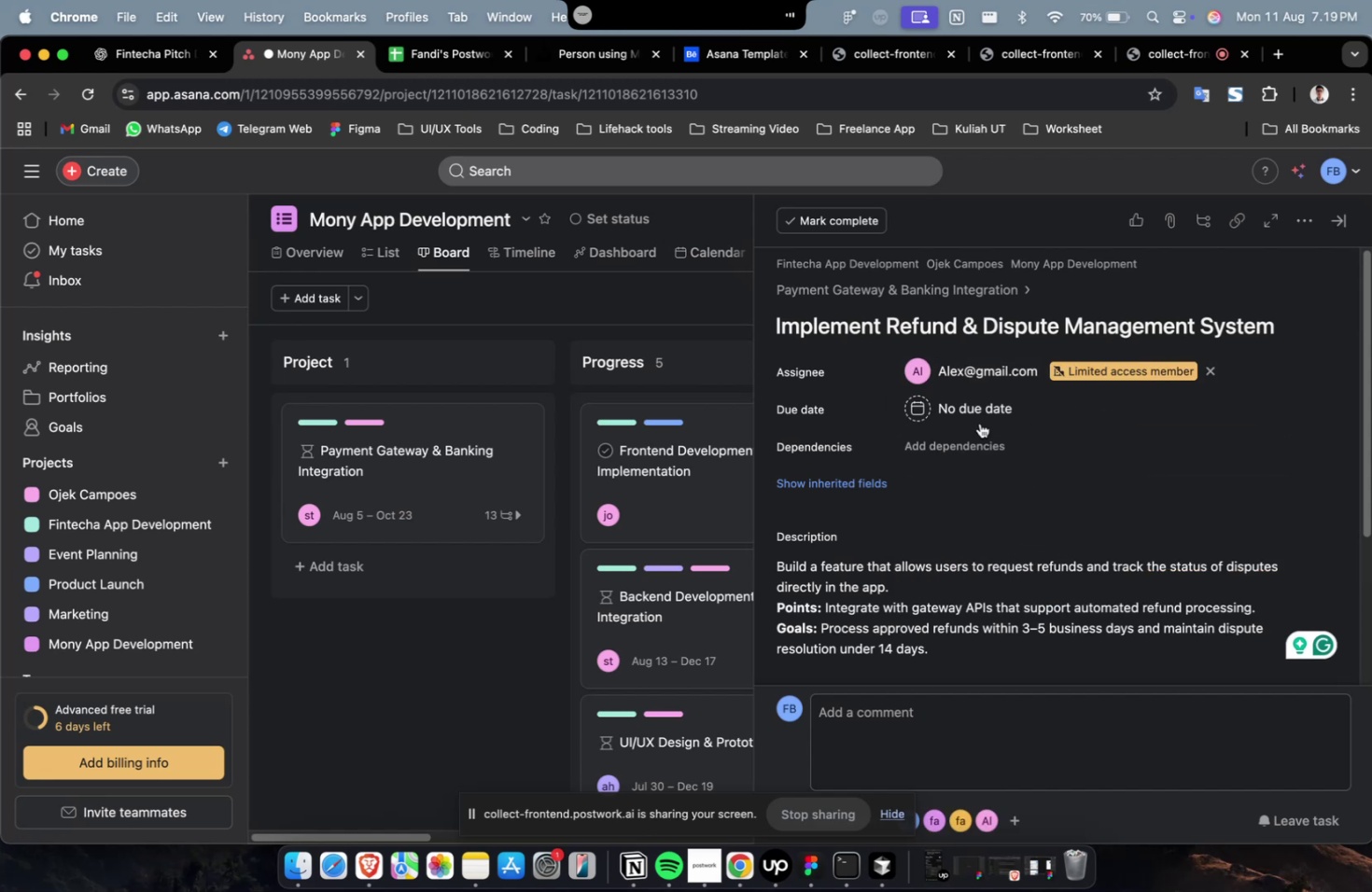 
double_click([971, 407])
 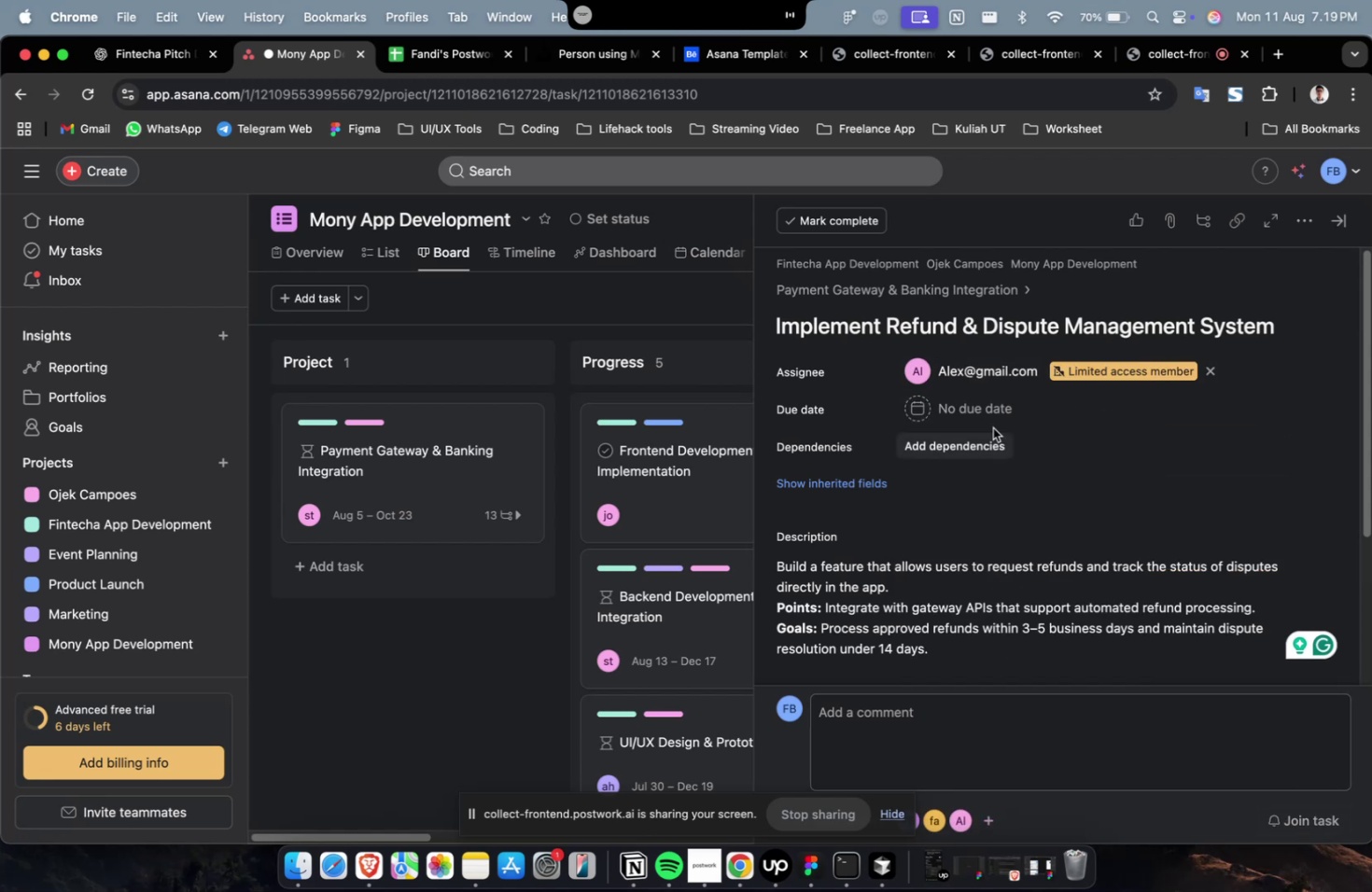 
double_click([981, 464])
 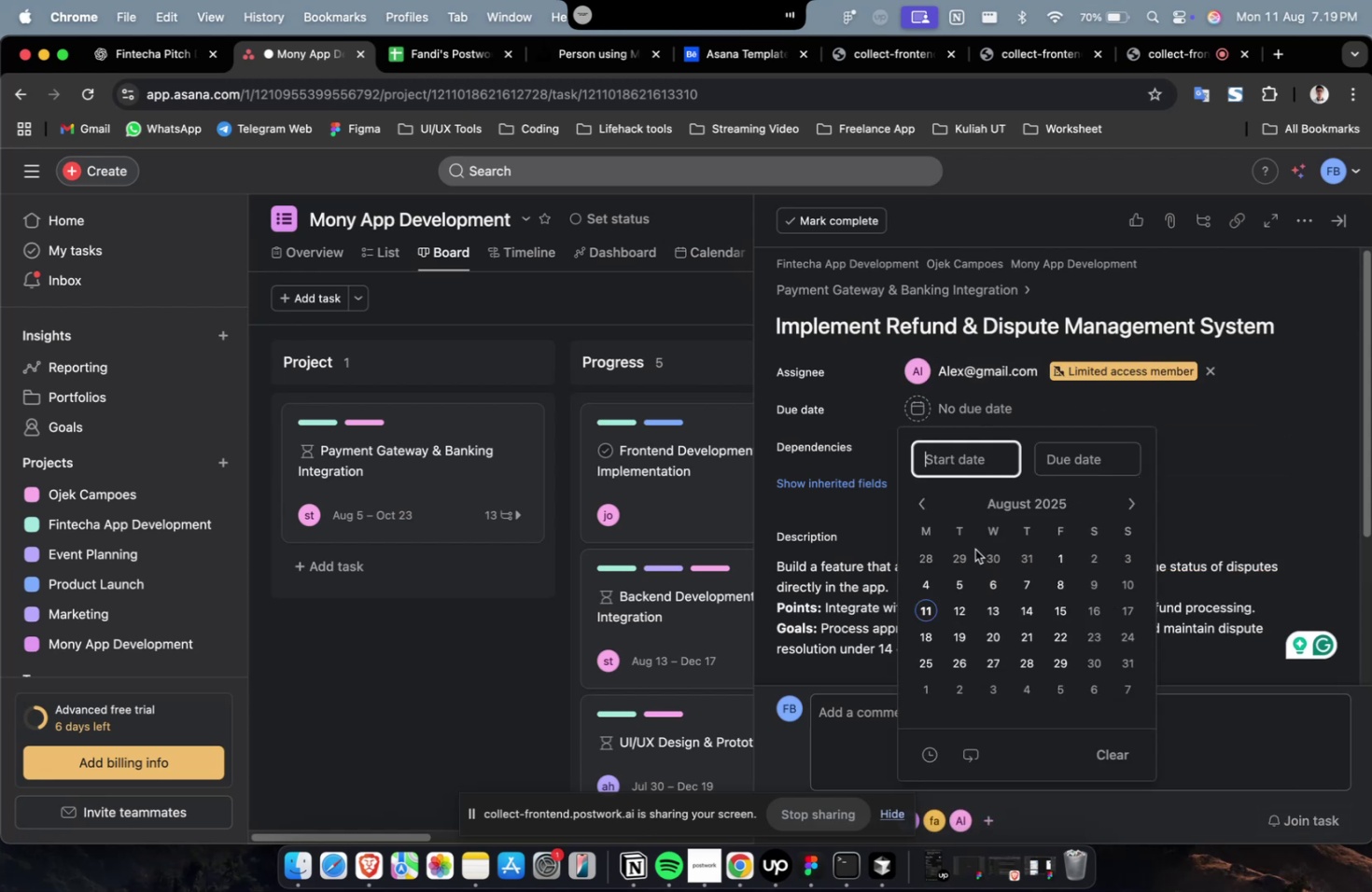 
triple_click([959, 562])
 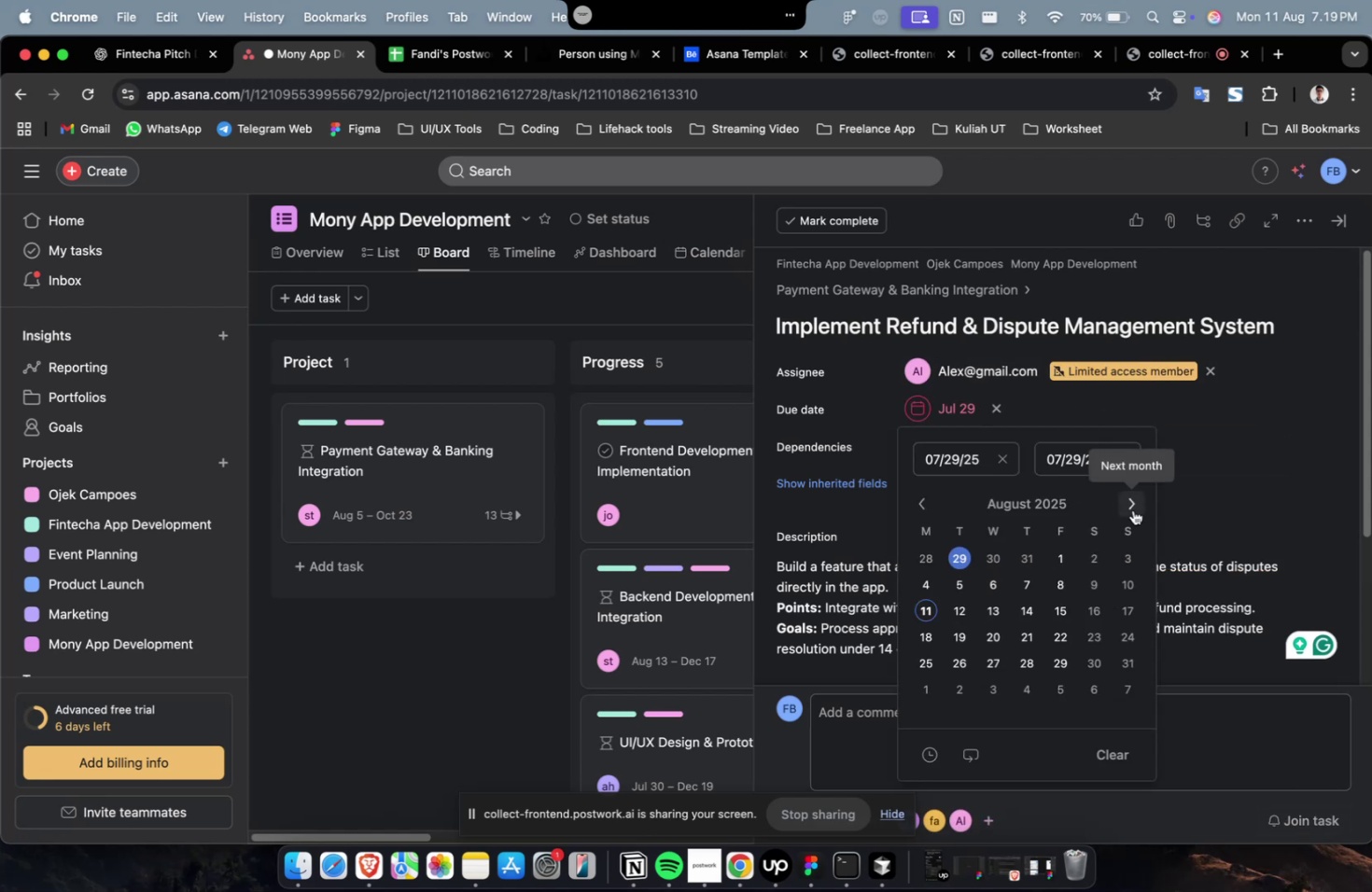 
triple_click([1131, 509])
 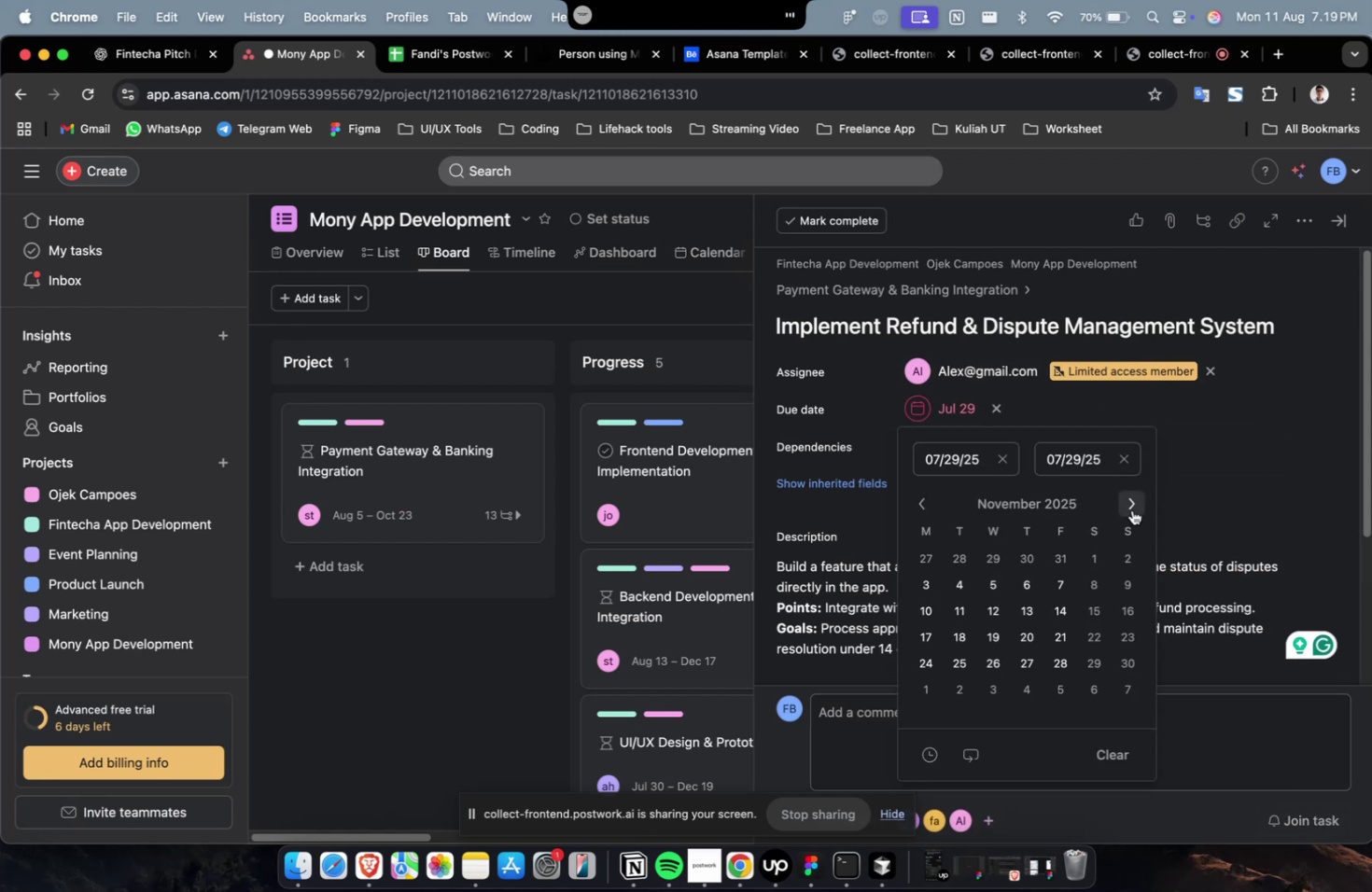 
triple_click([1131, 509])
 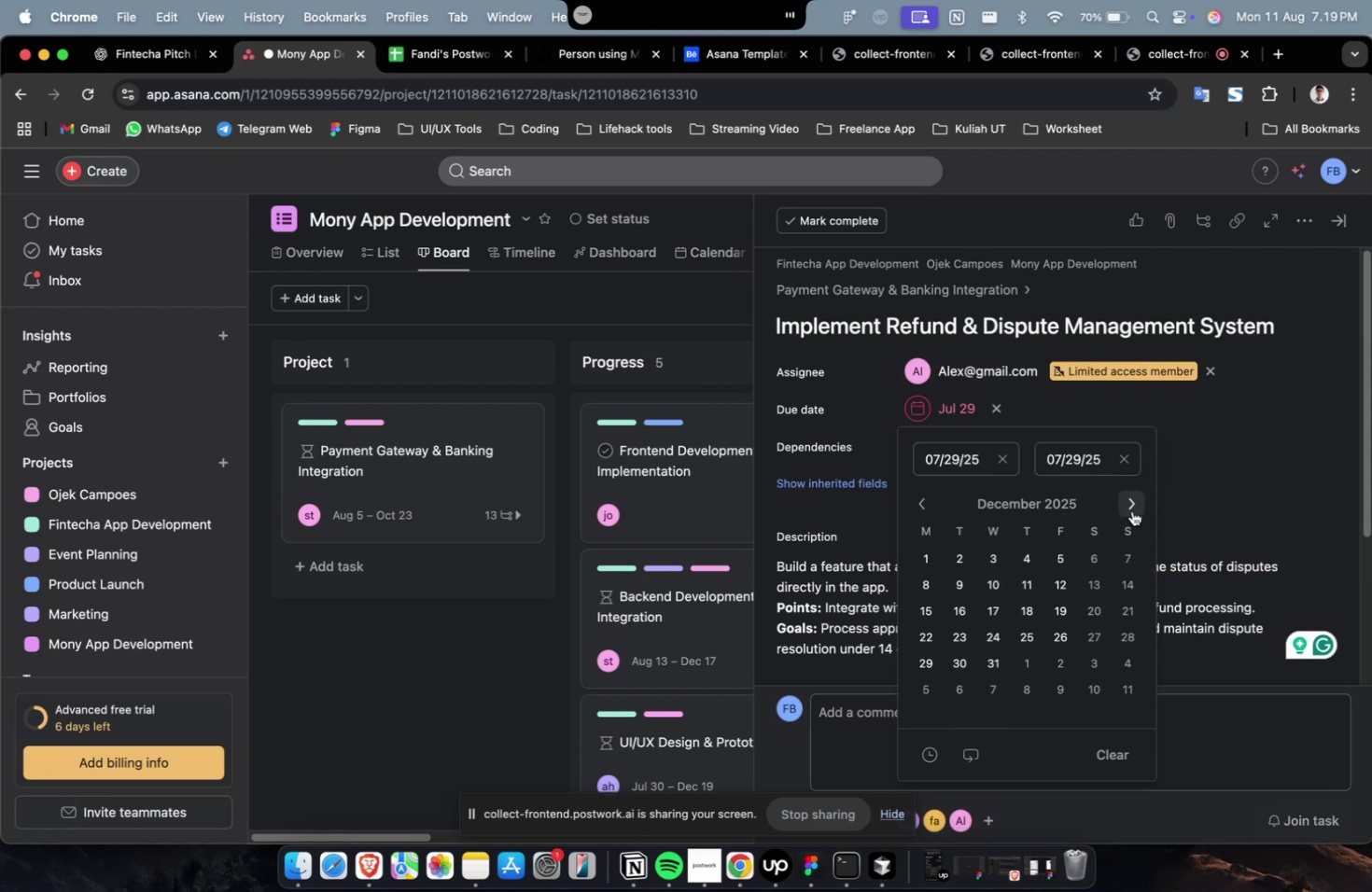 
triple_click([1131, 510])
 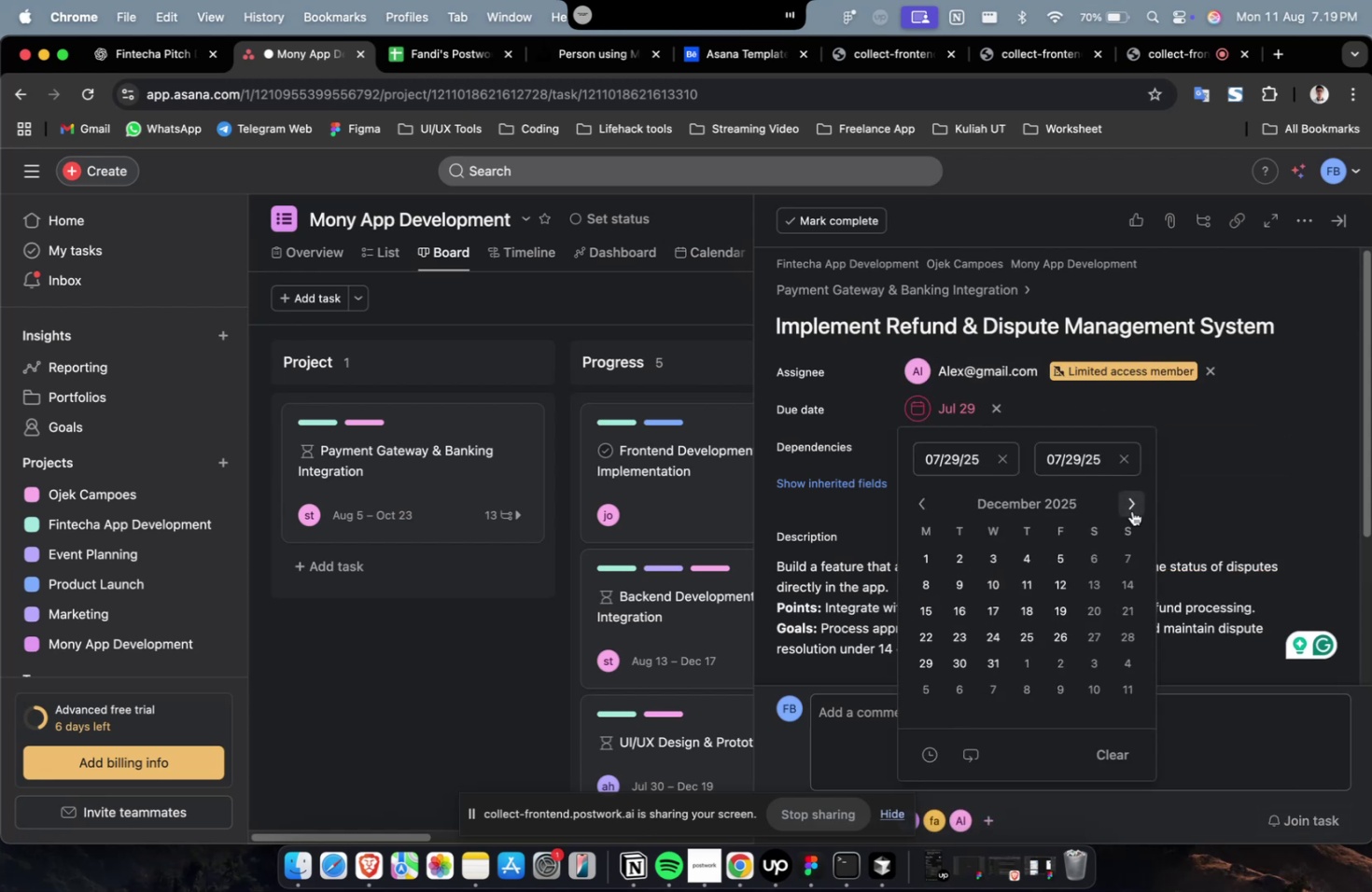 
triple_click([1131, 510])
 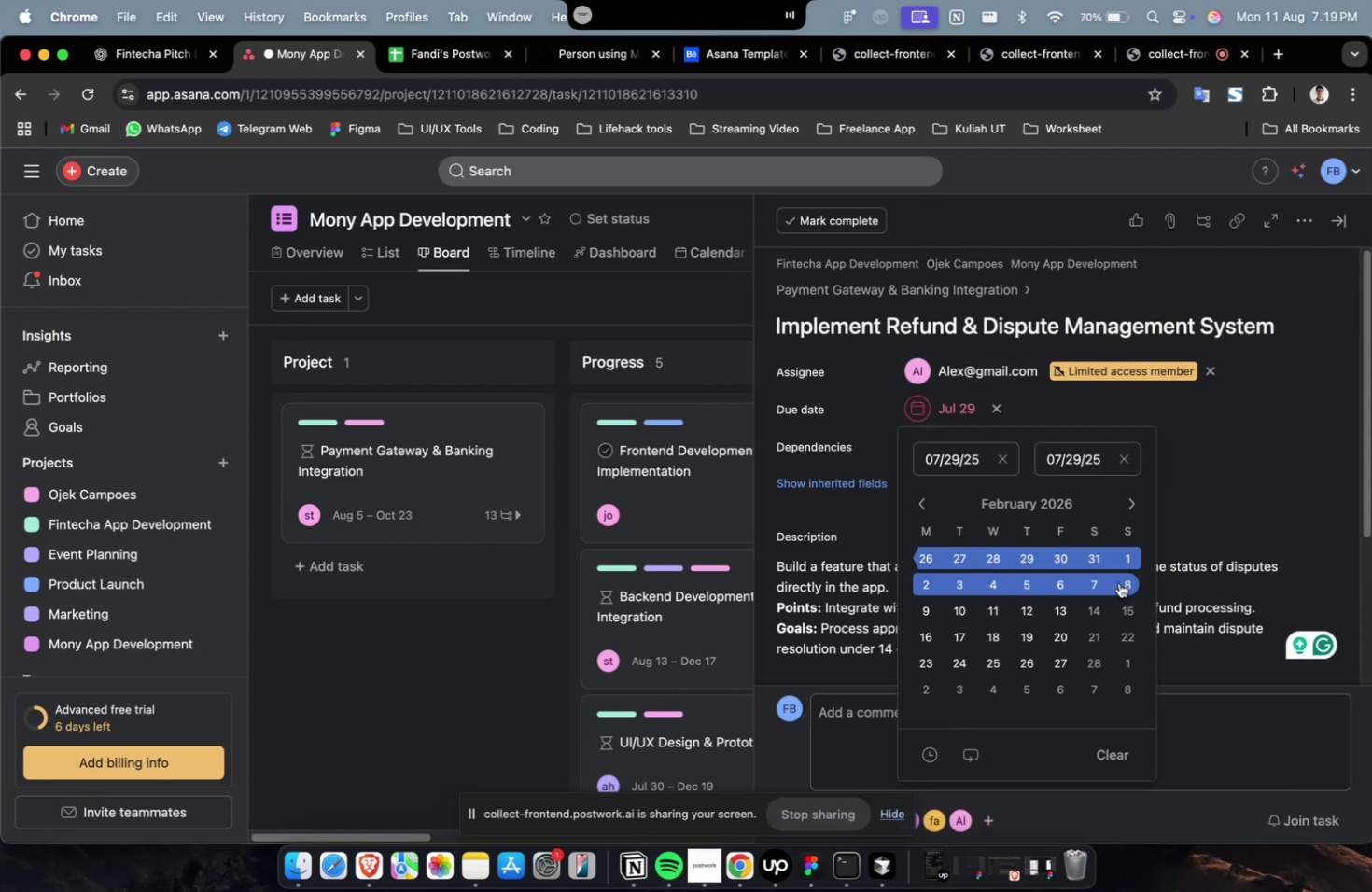 
triple_click([1124, 580])
 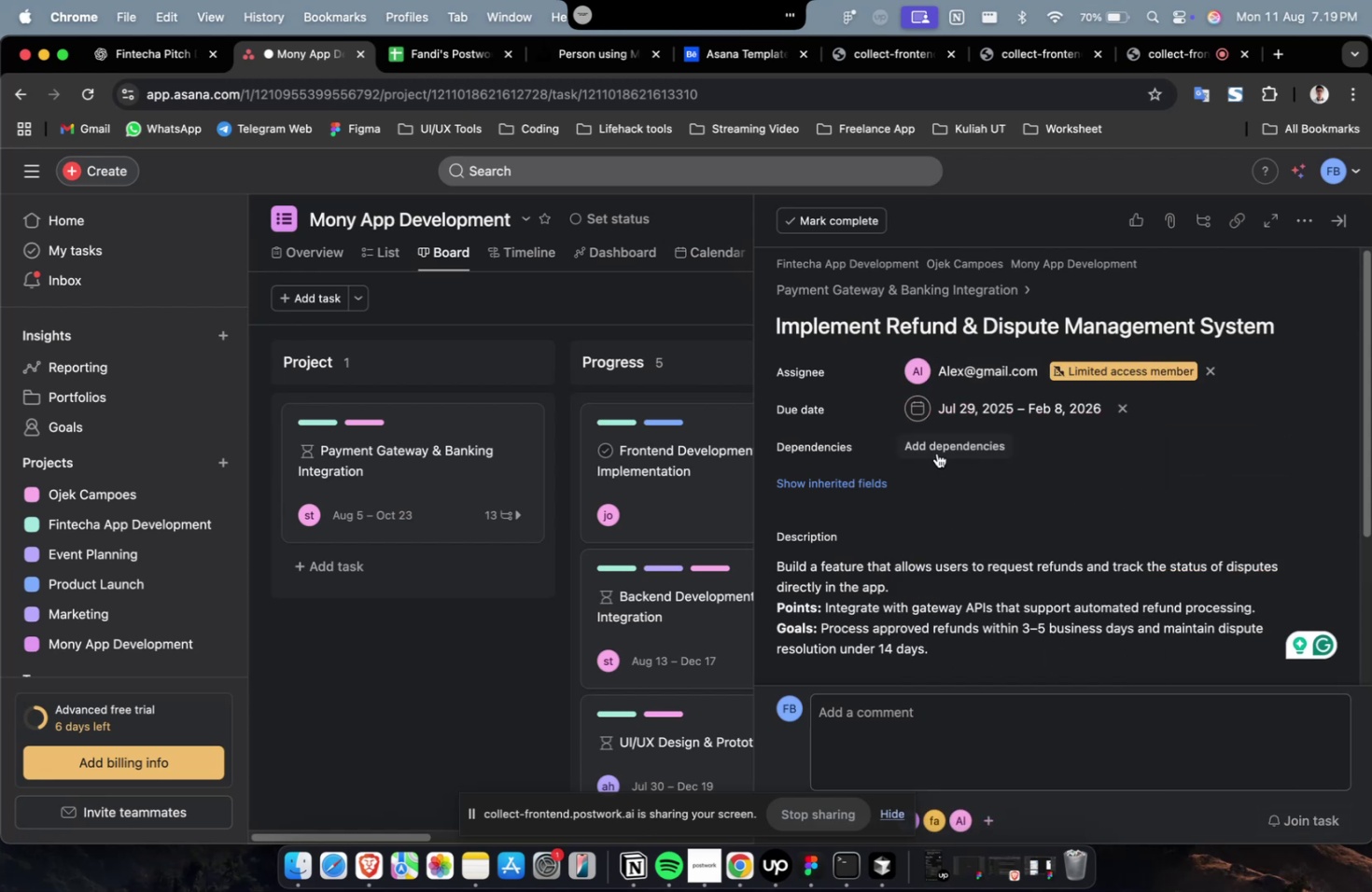 
triple_click([933, 449])
 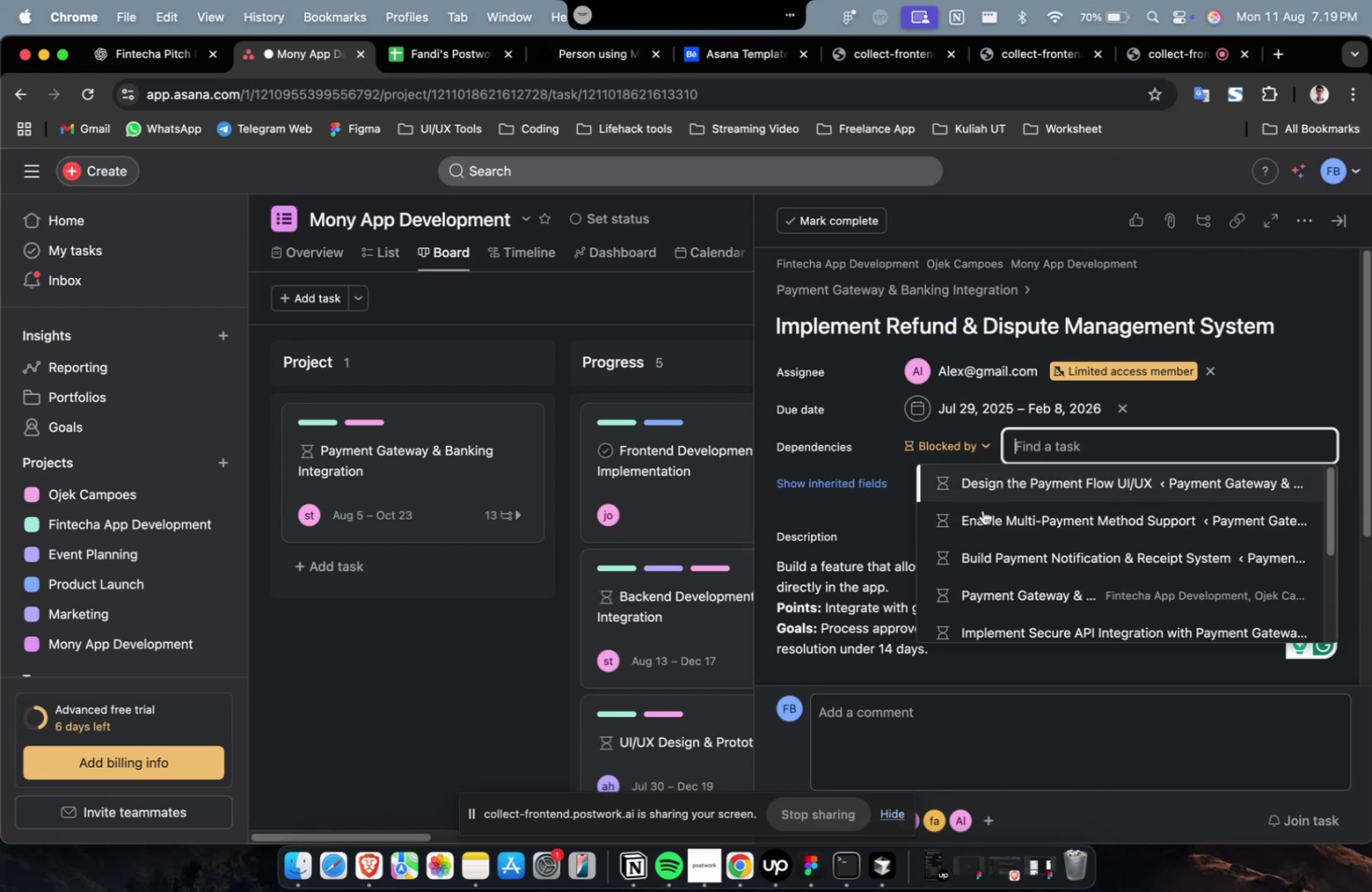 
triple_click([986, 491])
 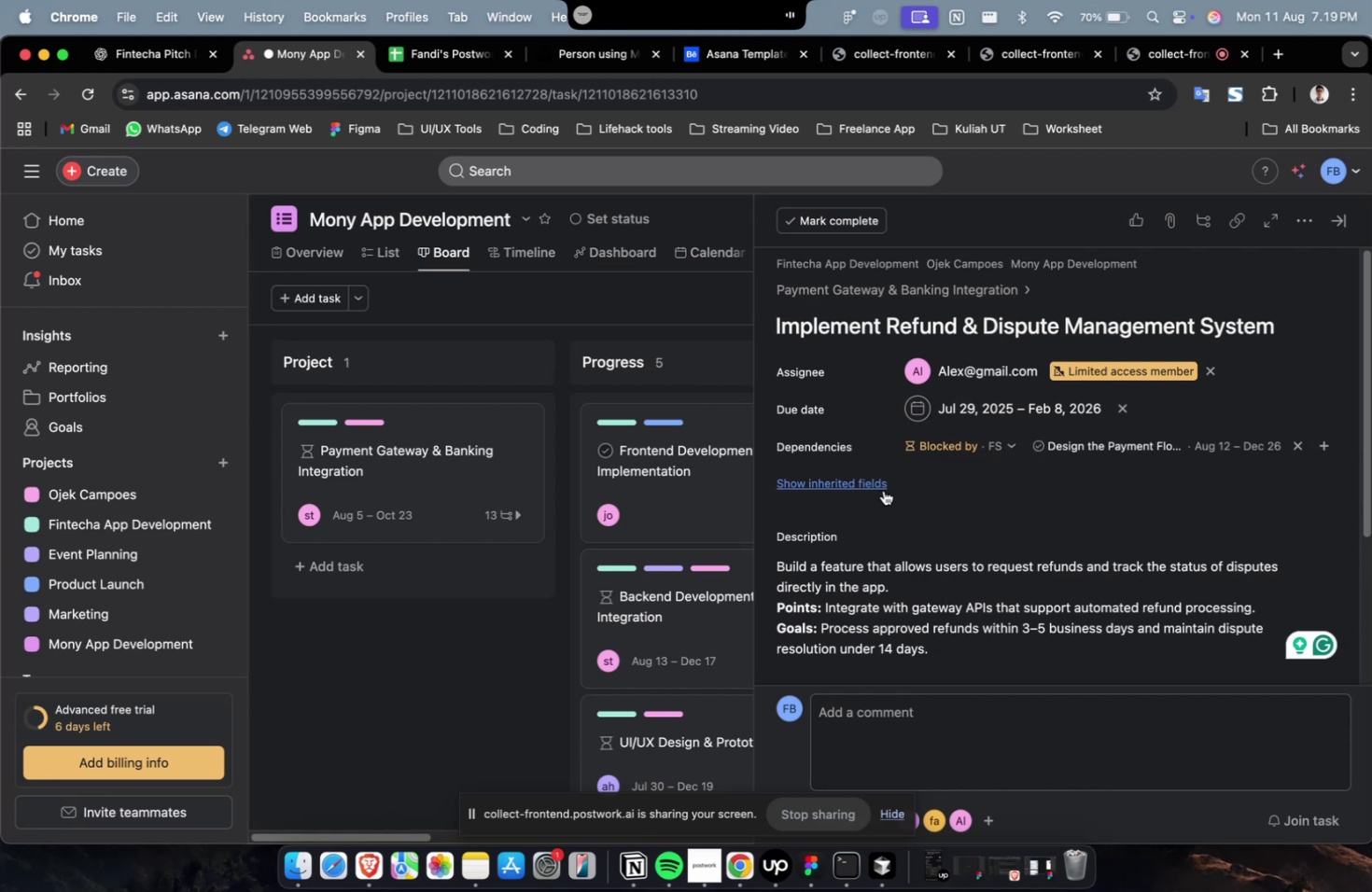 
triple_click([852, 483])
 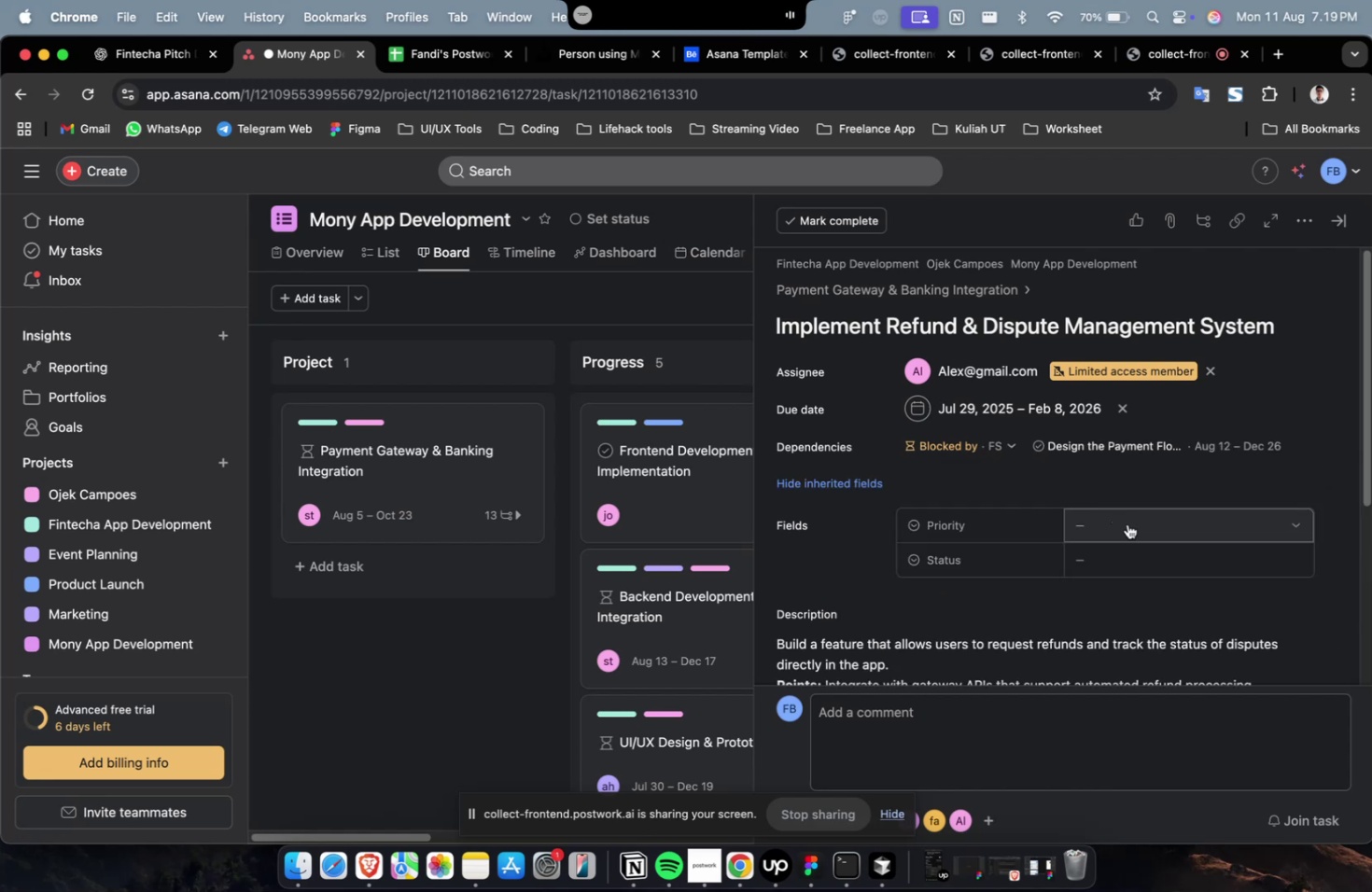 
triple_click([1135, 526])
 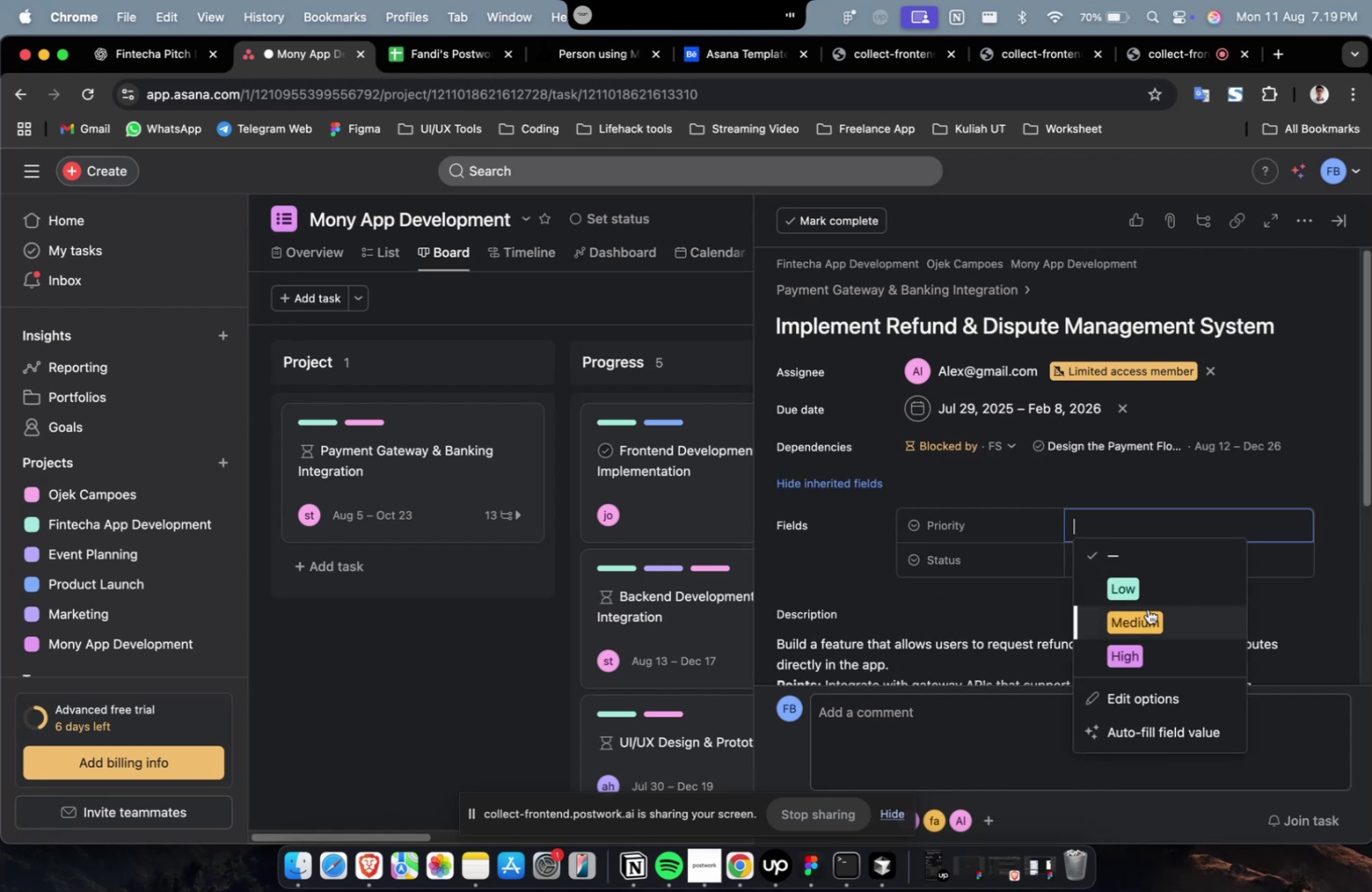 
triple_click([1147, 615])
 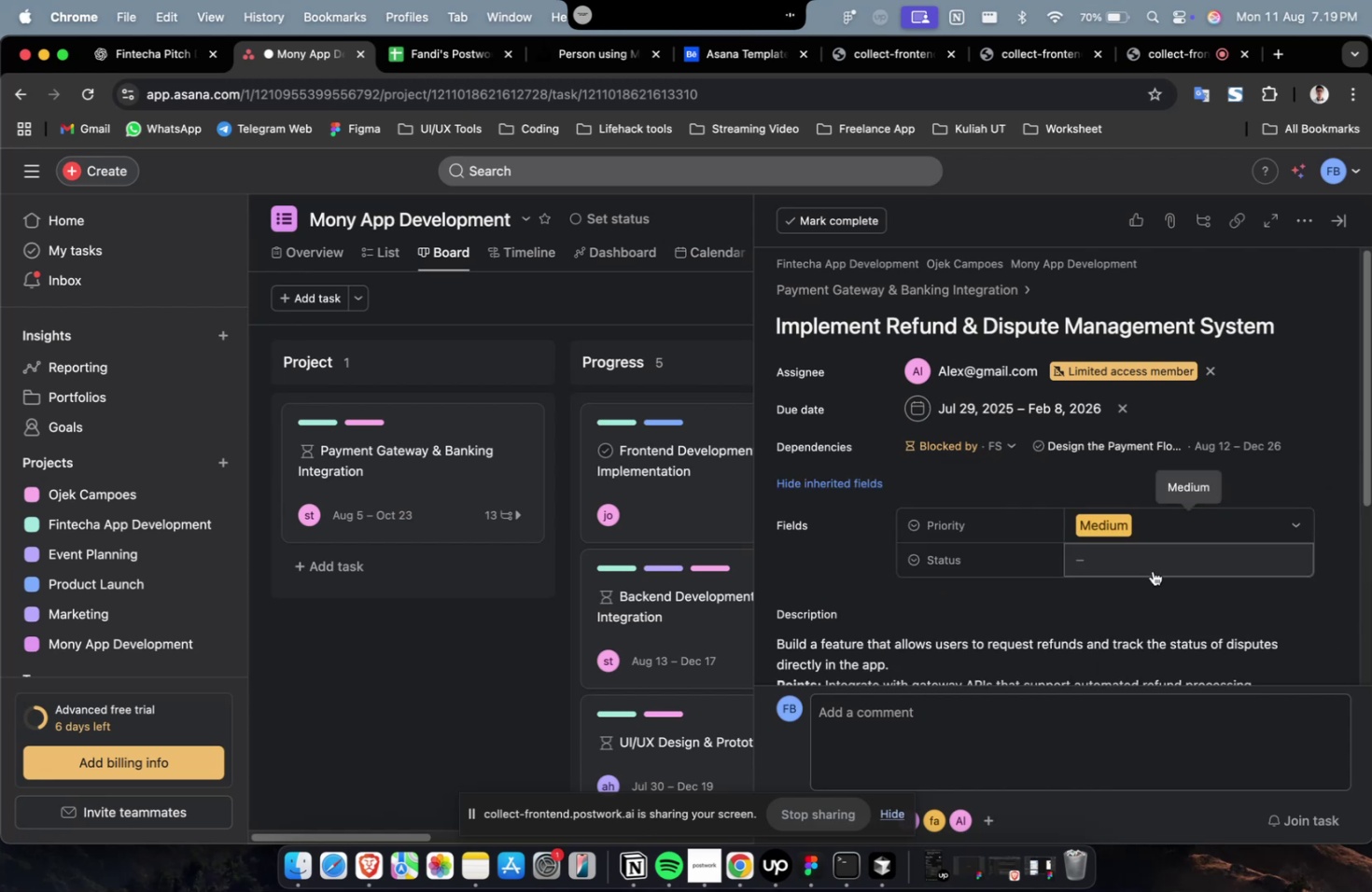 
triple_click([1152, 570])
 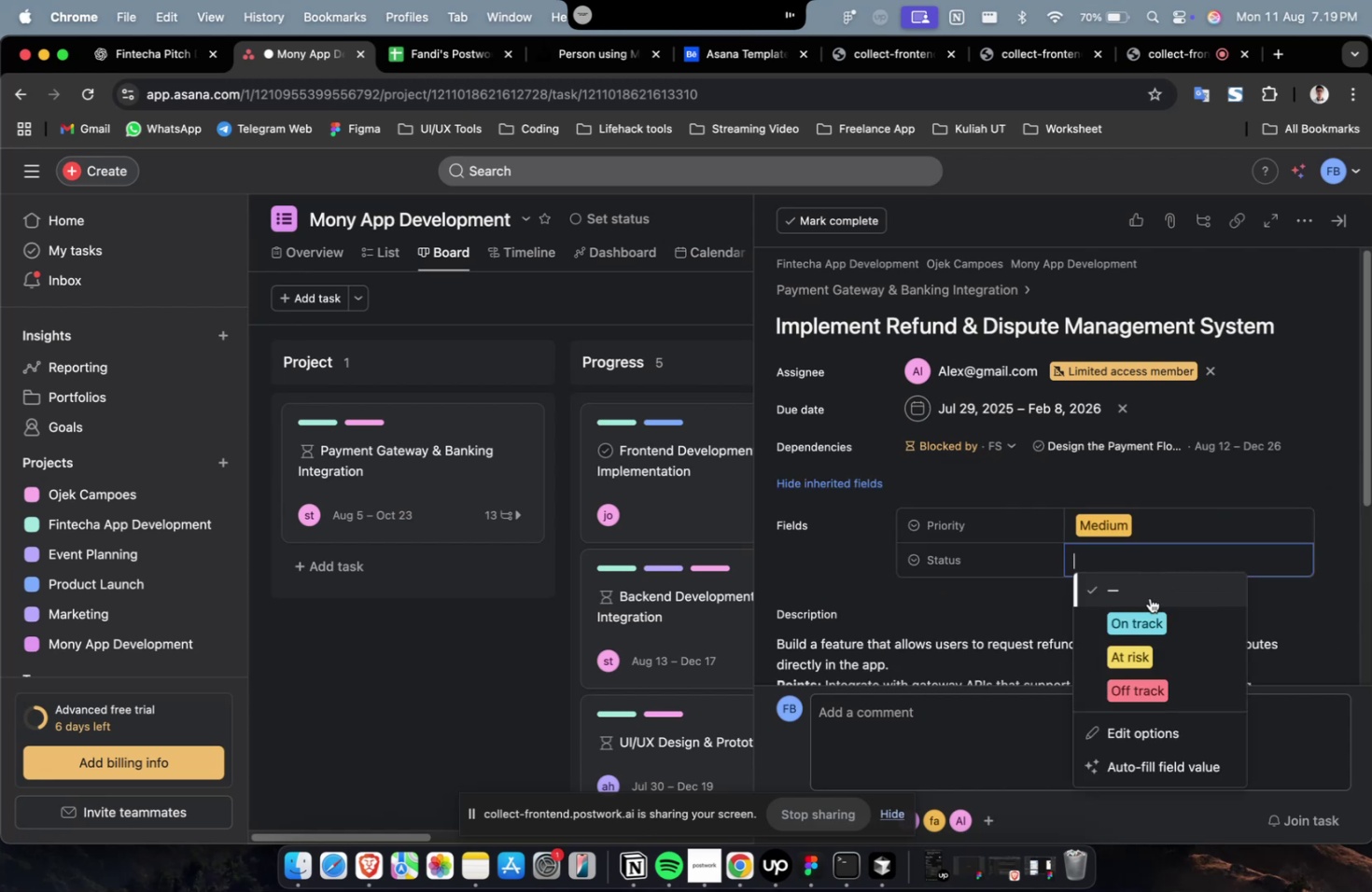 
triple_click([1148, 614])
 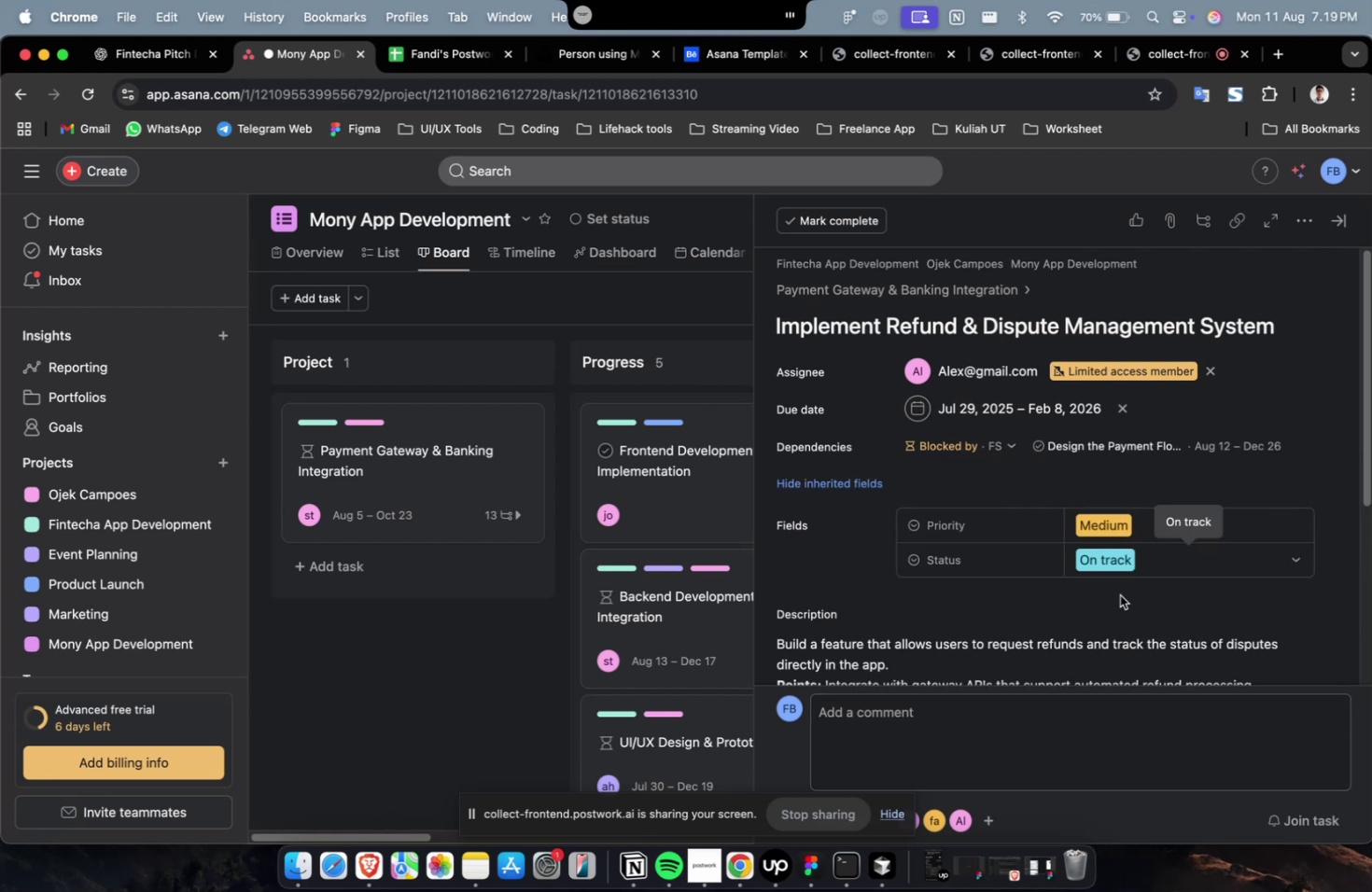 
scroll: coordinate [1118, 593], scroll_direction: down, amount: 37.0
 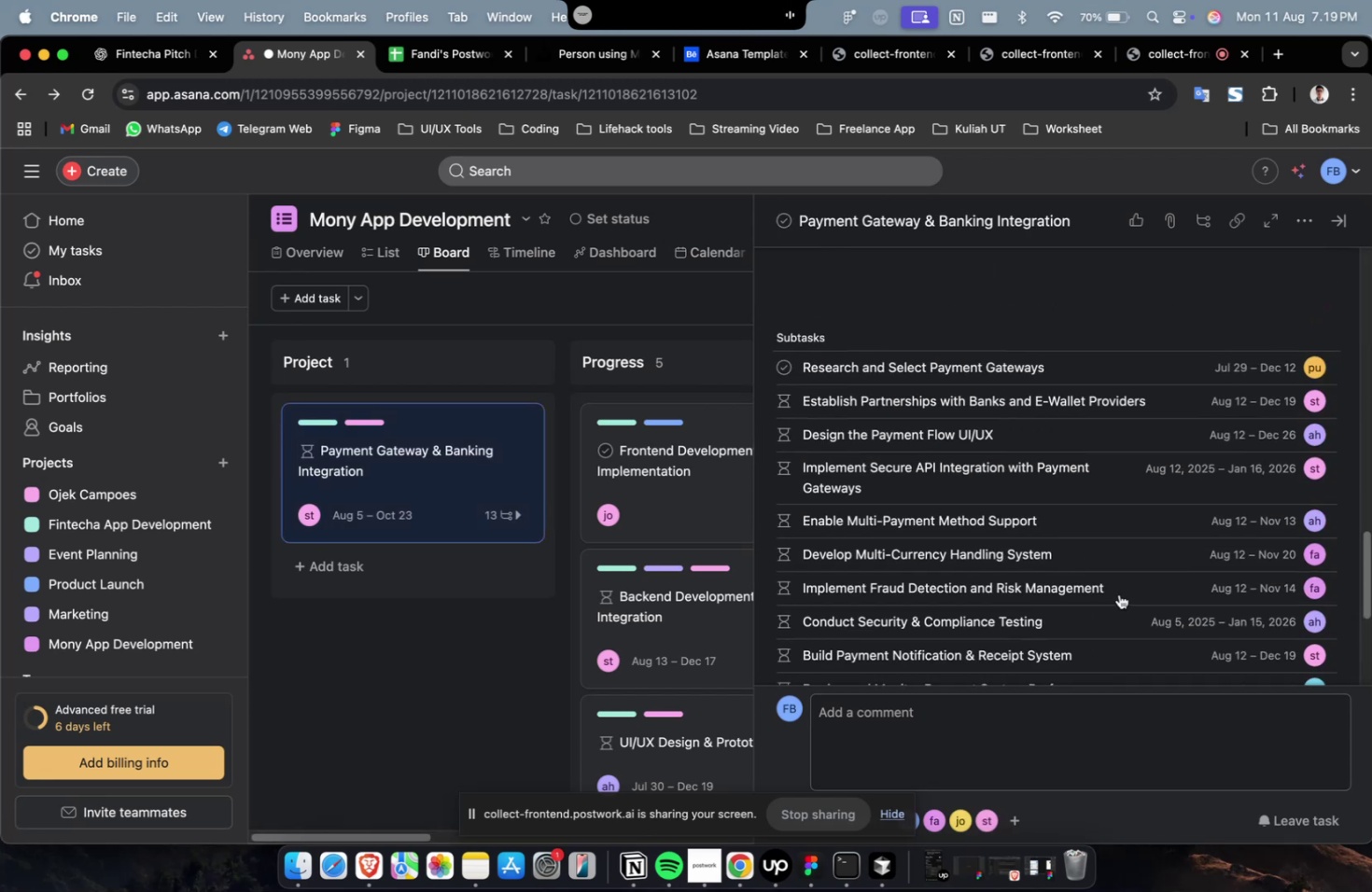 
key(Escape)
 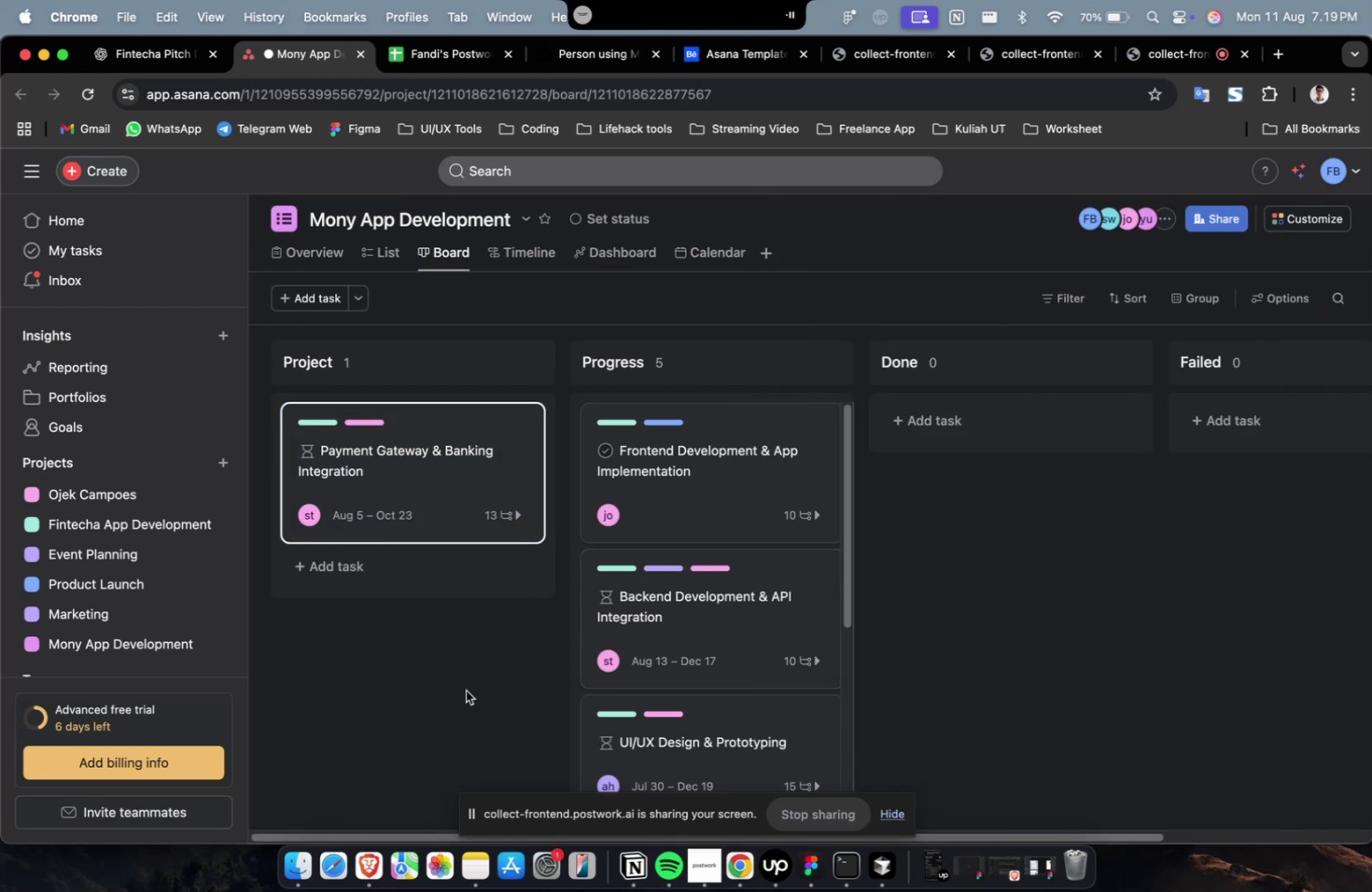 
left_click_drag(start_coordinate=[446, 461], to_coordinate=[723, 421])
 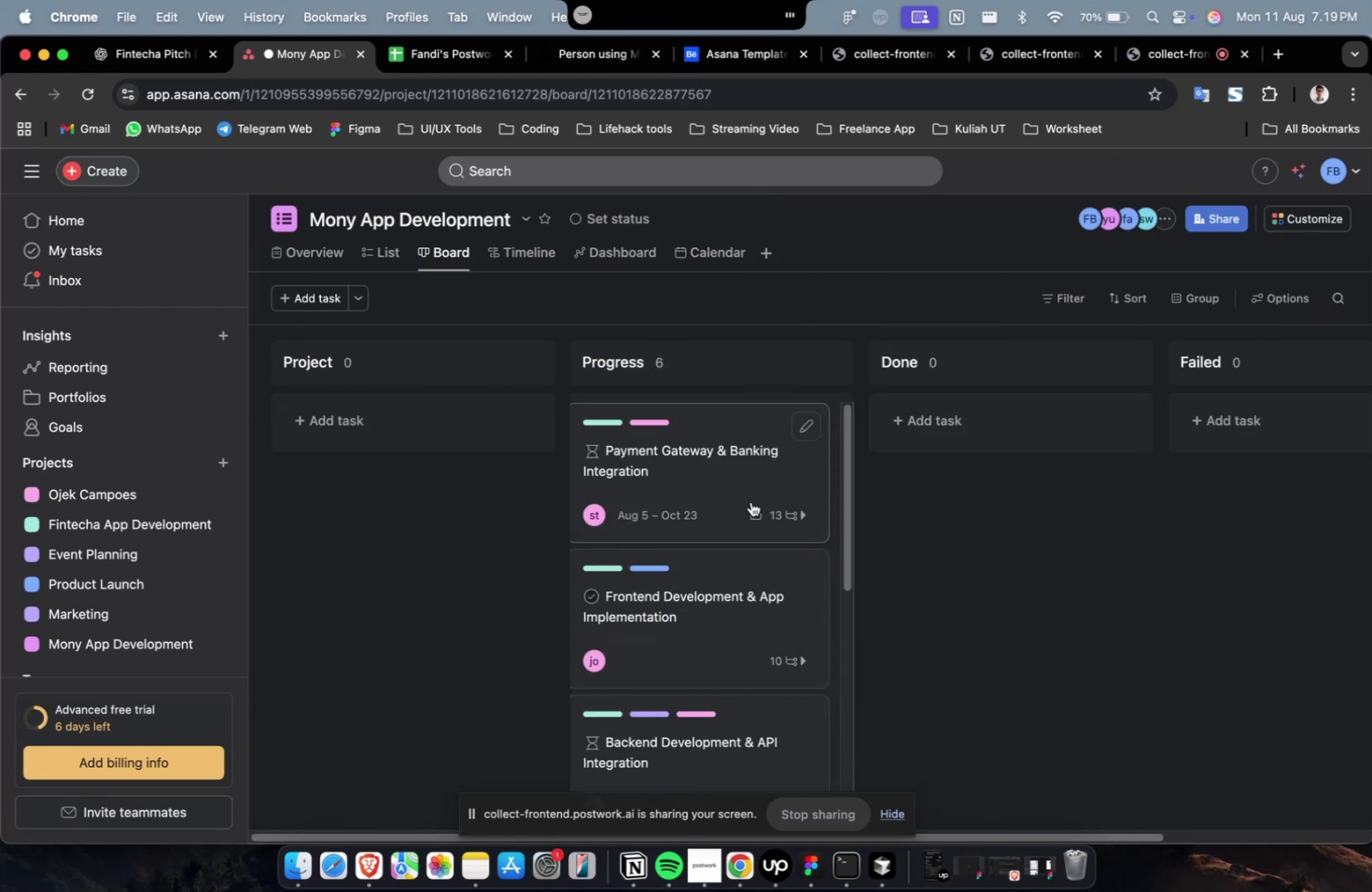 
scroll: coordinate [730, 556], scroll_direction: down, amount: 38.0
 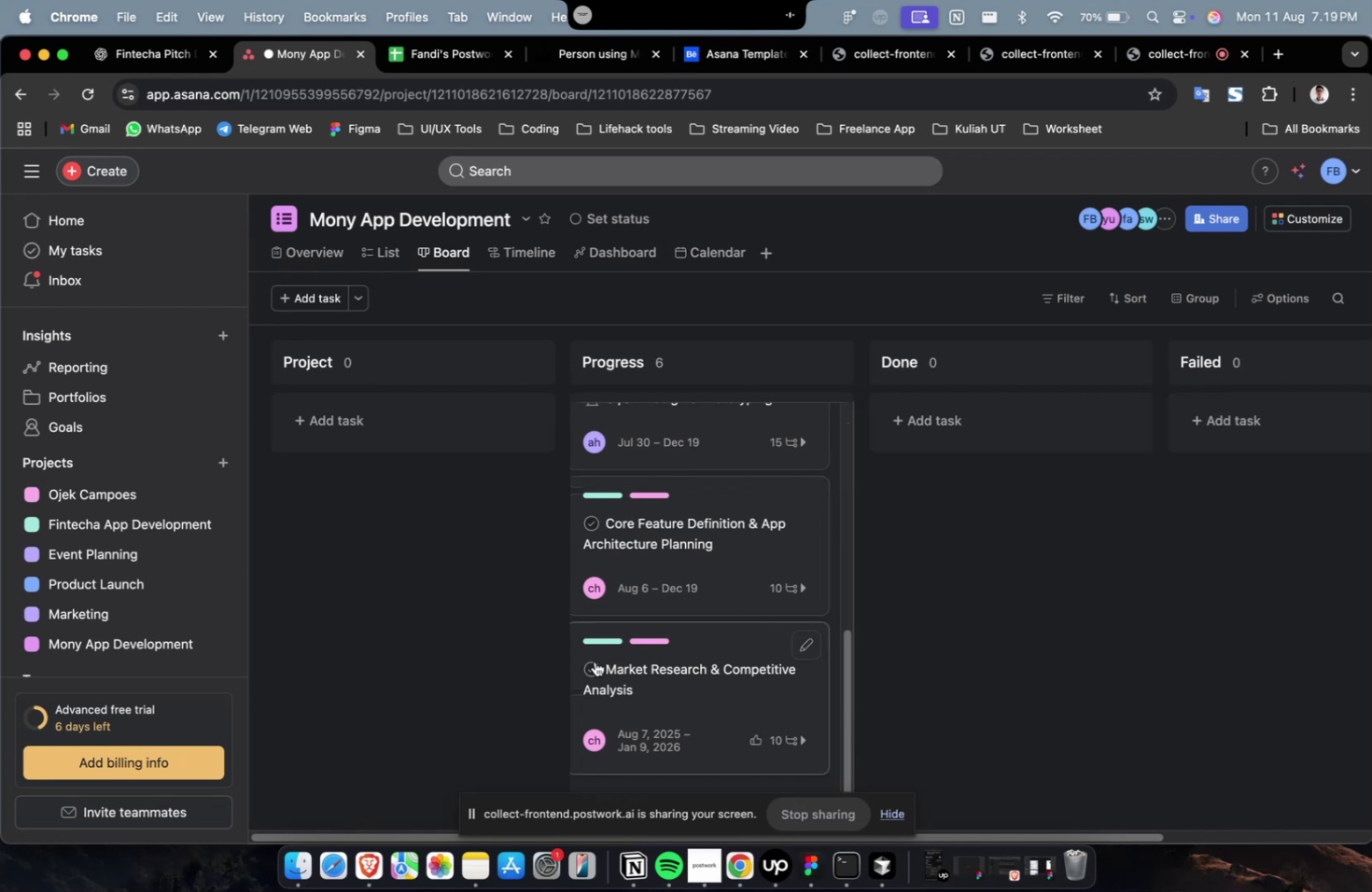 
left_click([593, 665])
 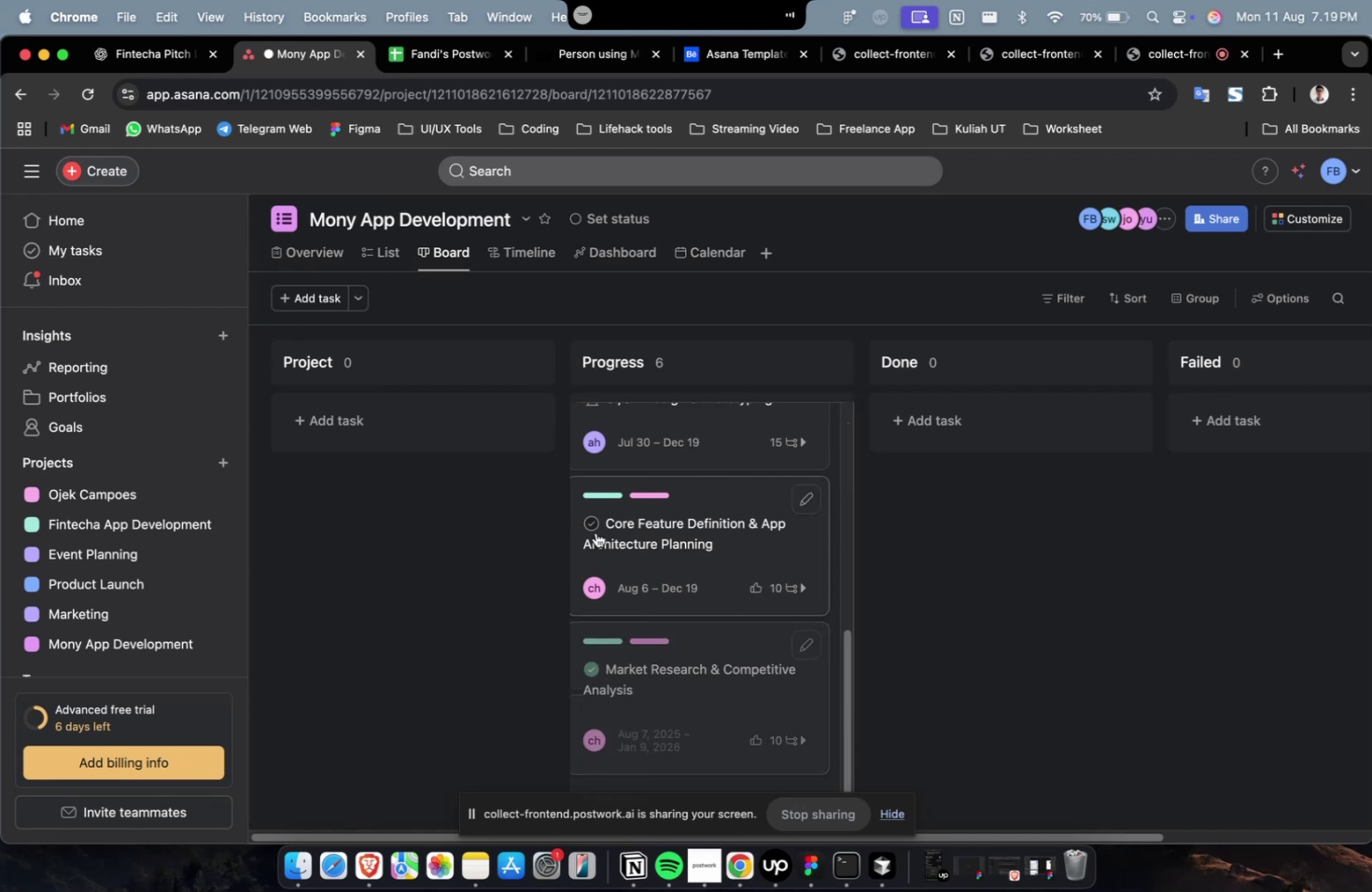 
left_click([592, 516])
 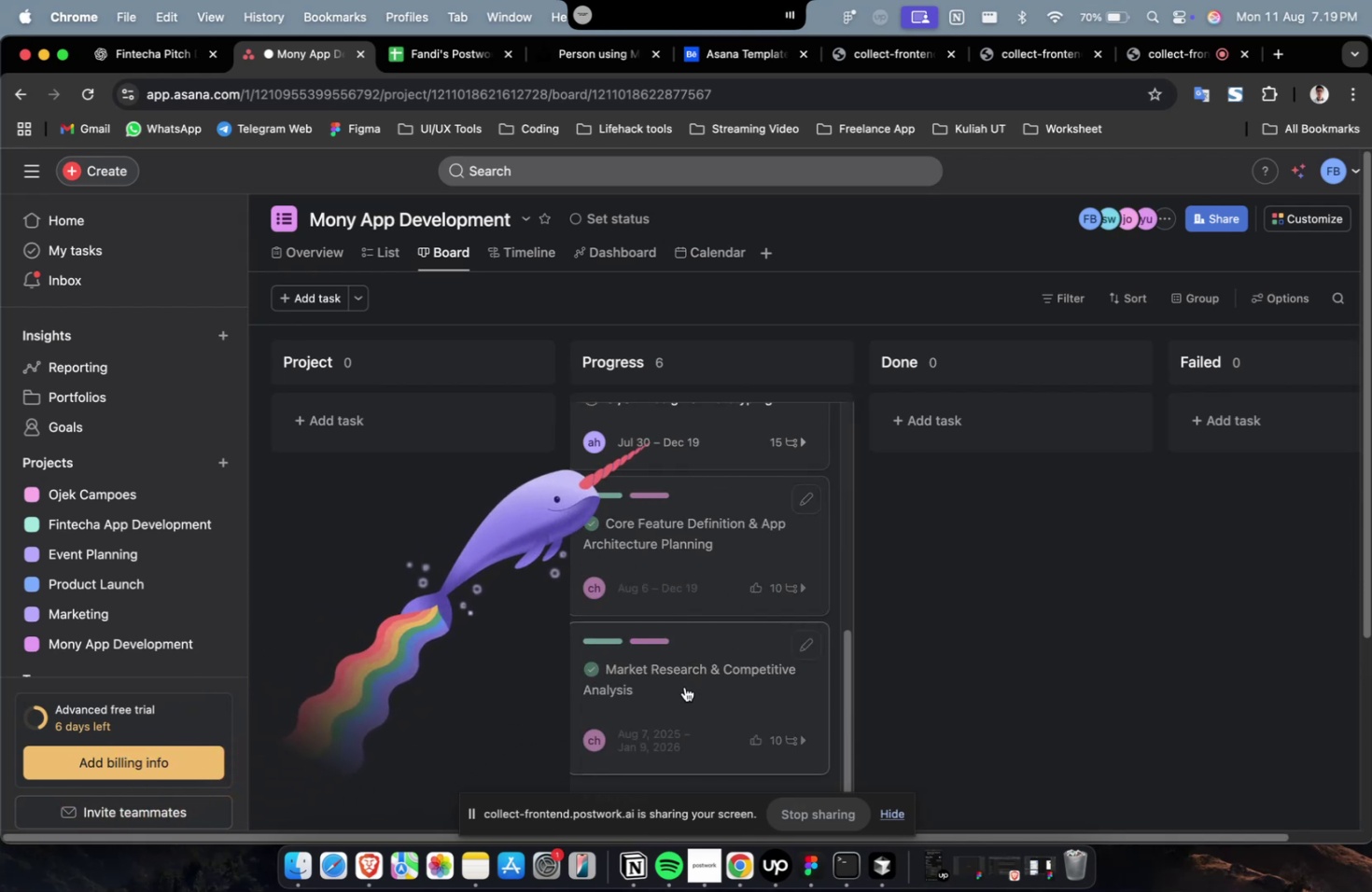 
left_click_drag(start_coordinate=[686, 689], to_coordinate=[989, 421])
 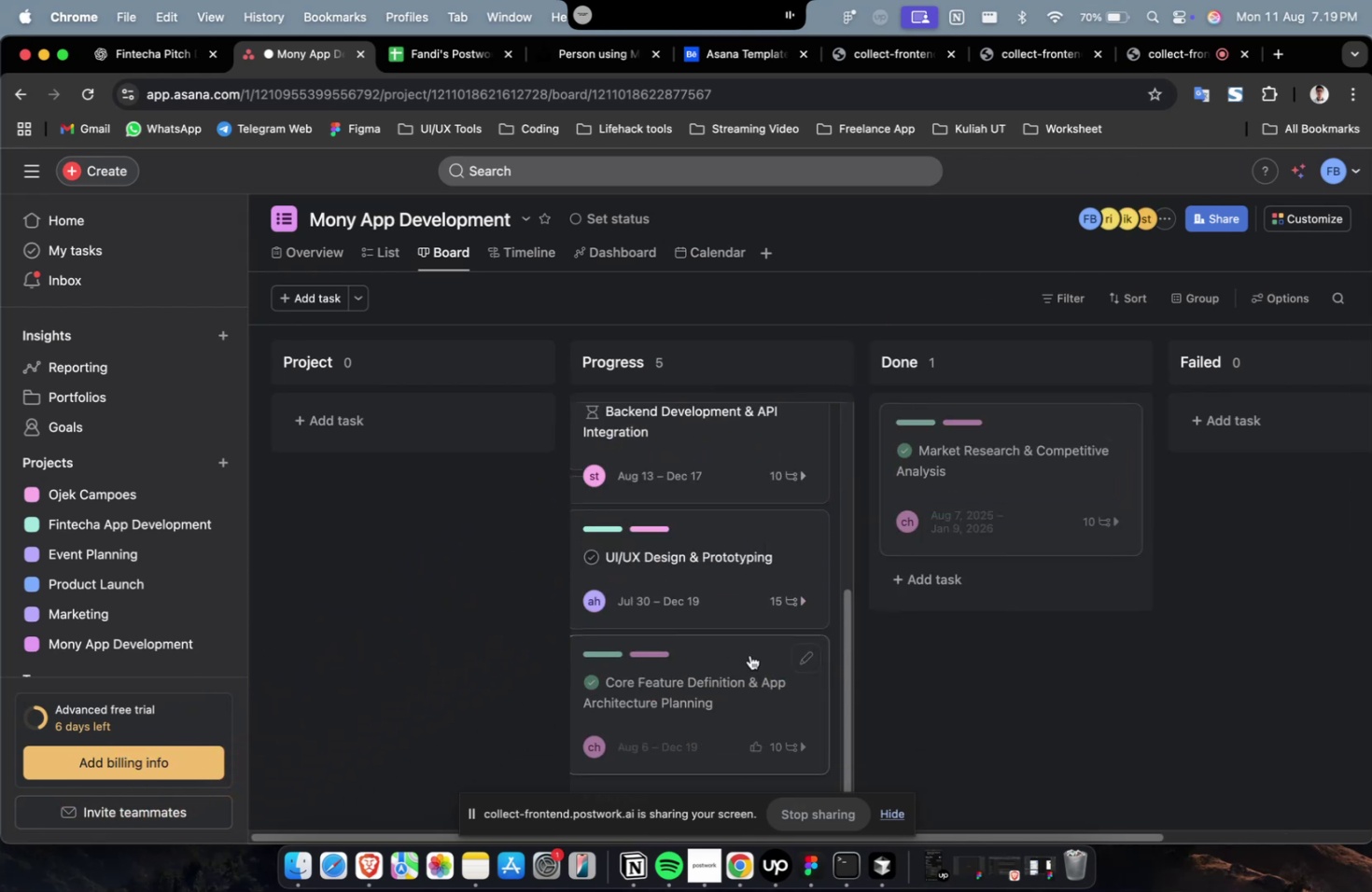 
left_click_drag(start_coordinate=[704, 690], to_coordinate=[1017, 587])
 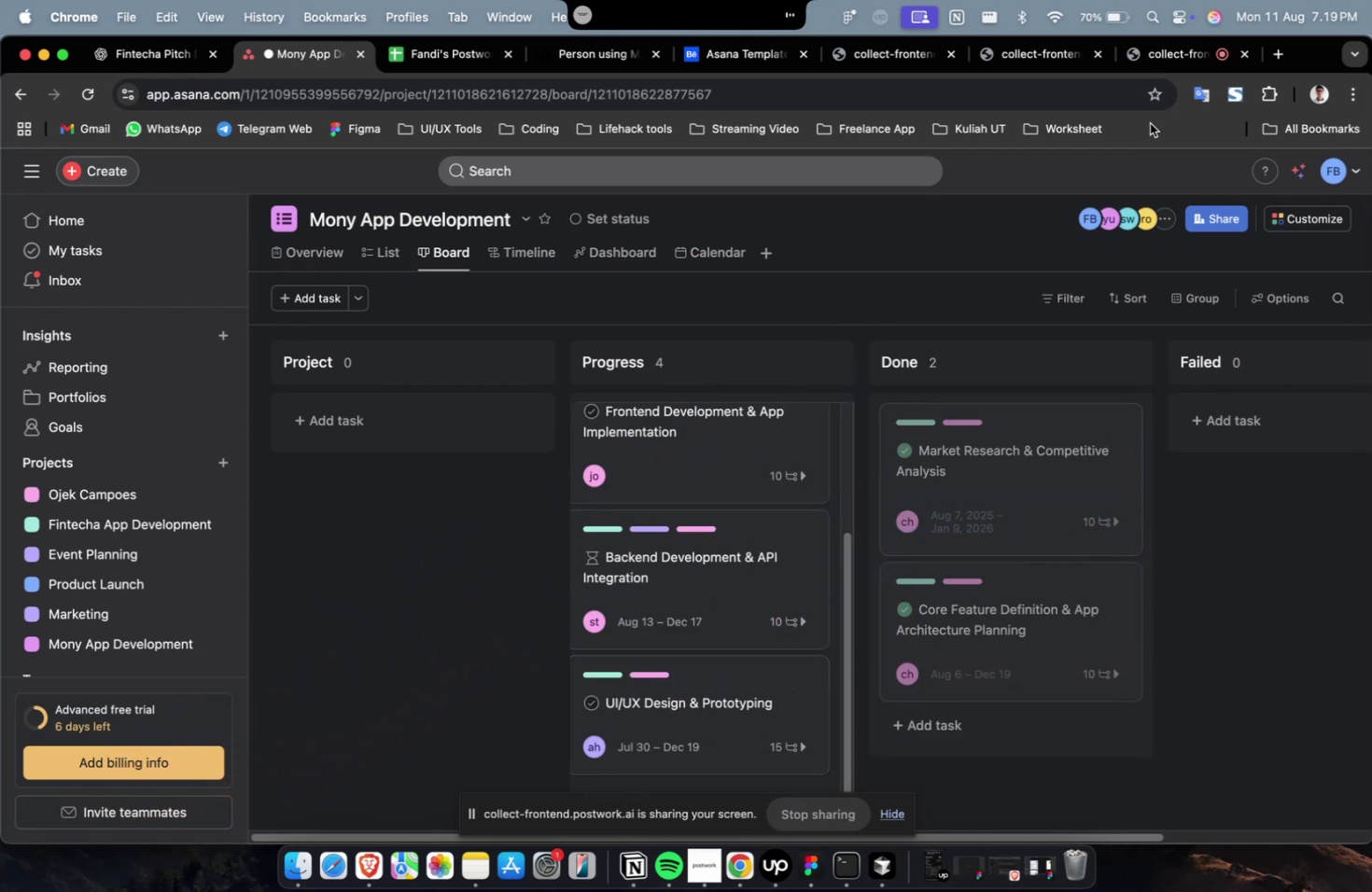 
mouse_move([1167, 66])
 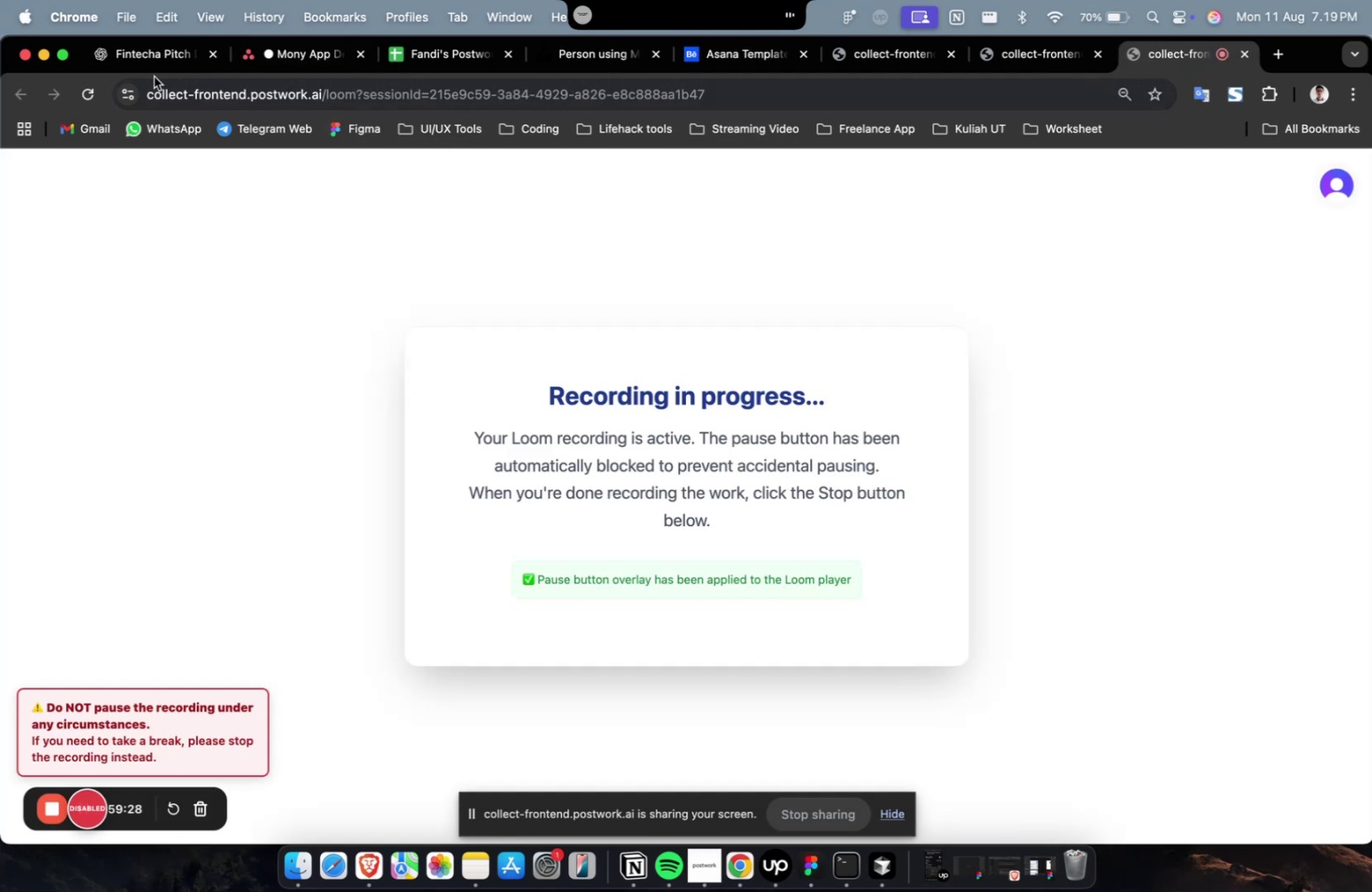 
left_click([148, 68])
 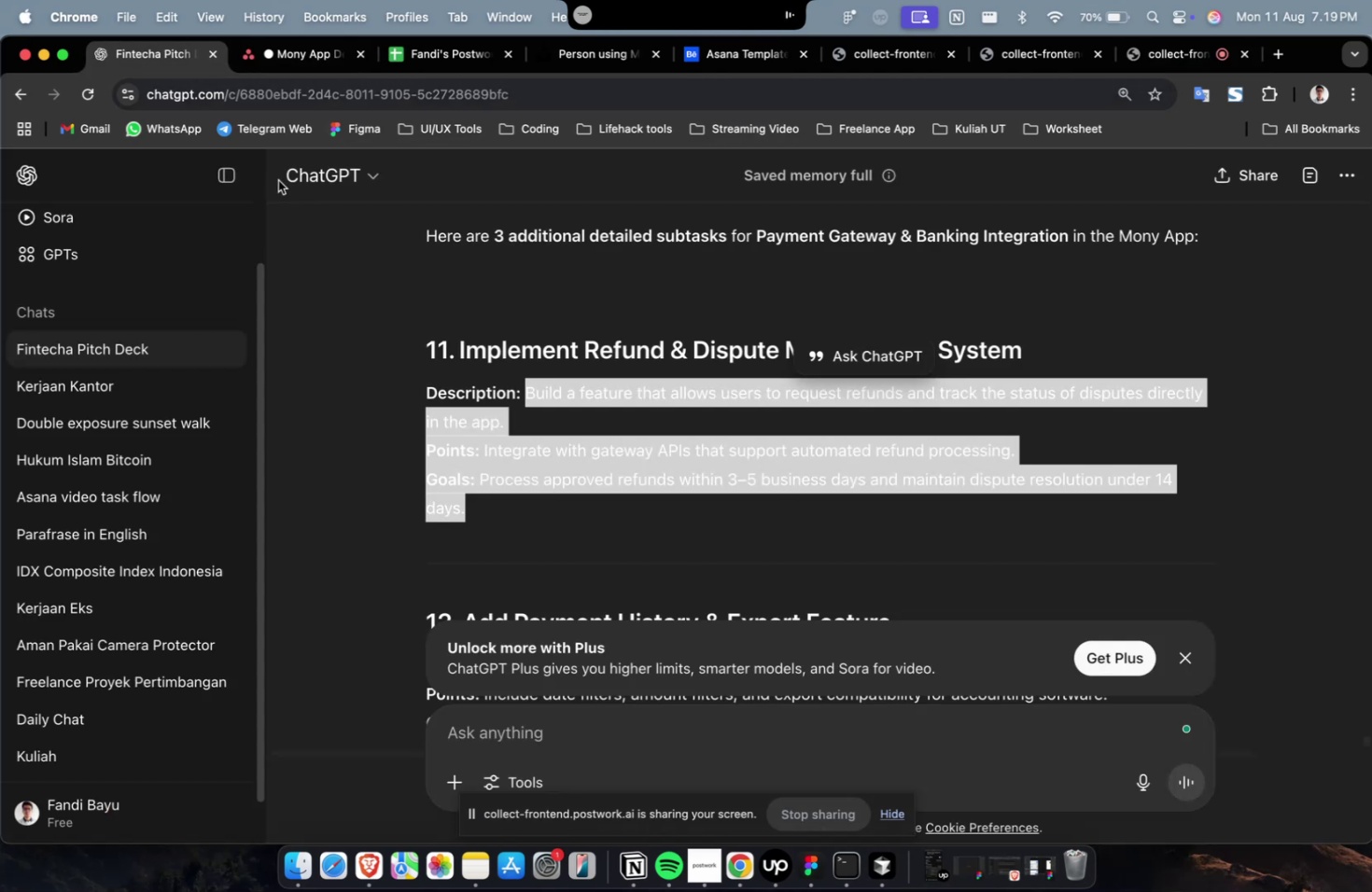 
scroll: coordinate [687, 468], scroll_direction: down, amount: 2.0
 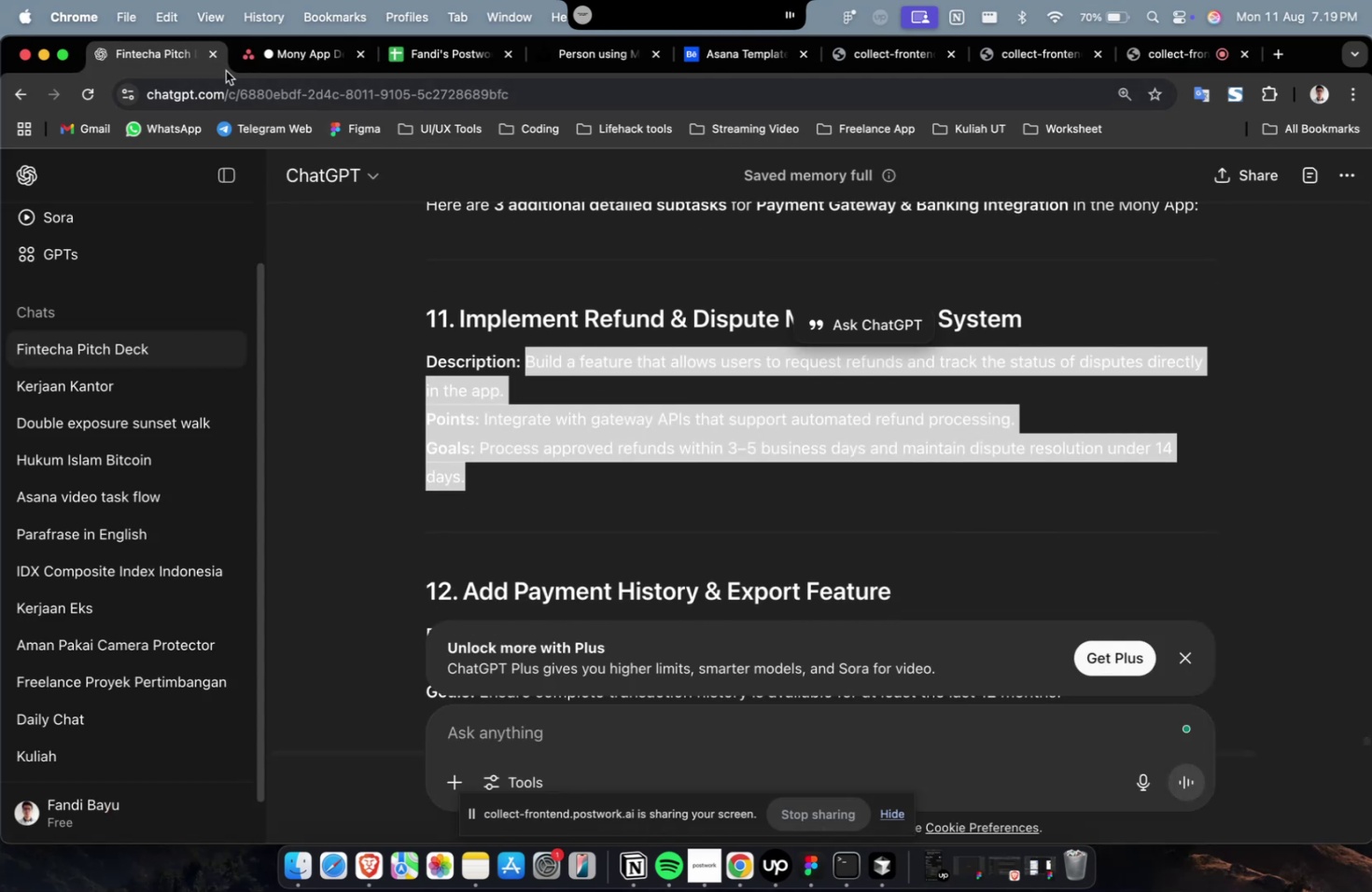 
left_click([289, 58])
 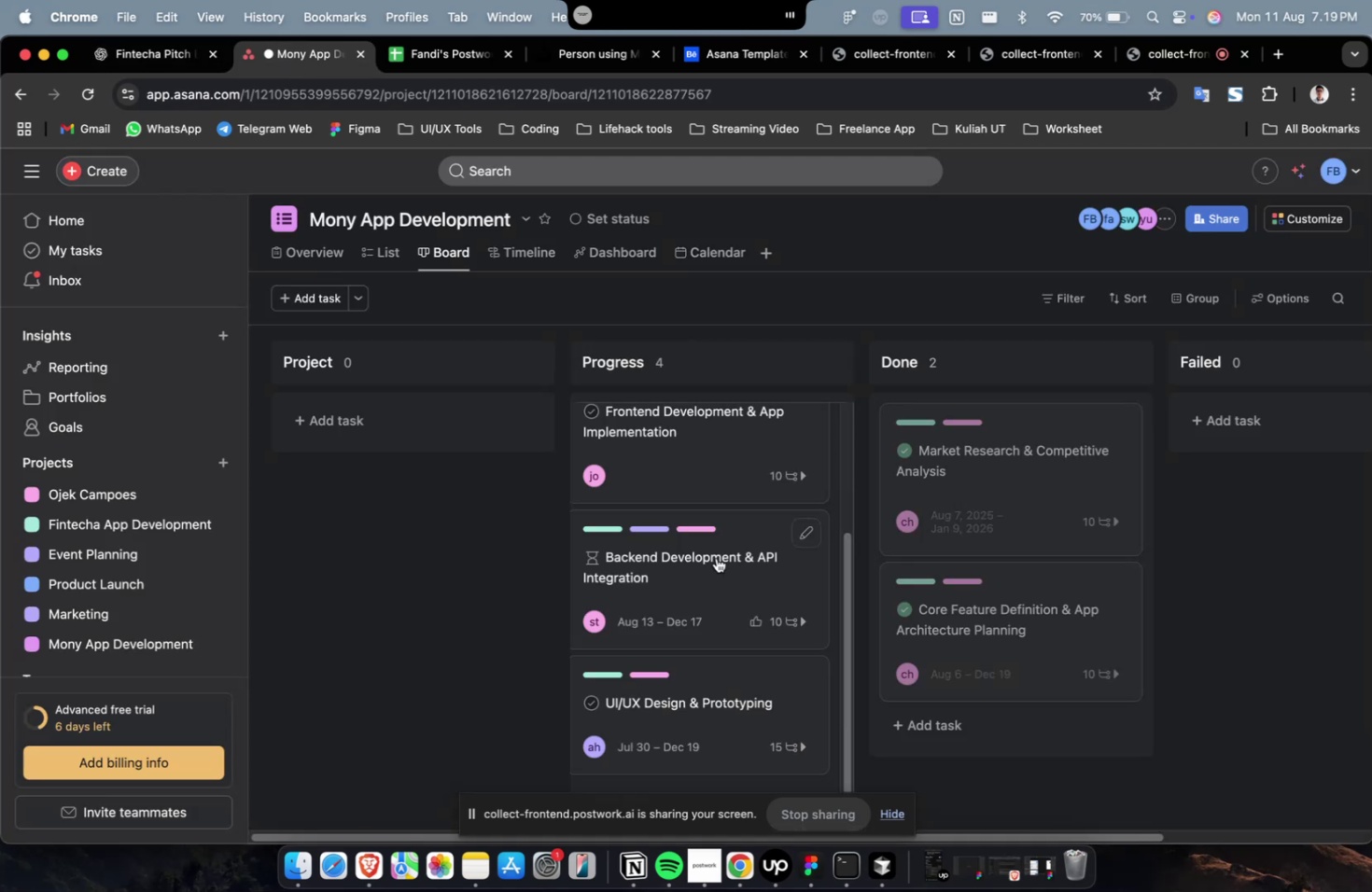 
scroll: coordinate [749, 631], scroll_direction: up, amount: 21.0
 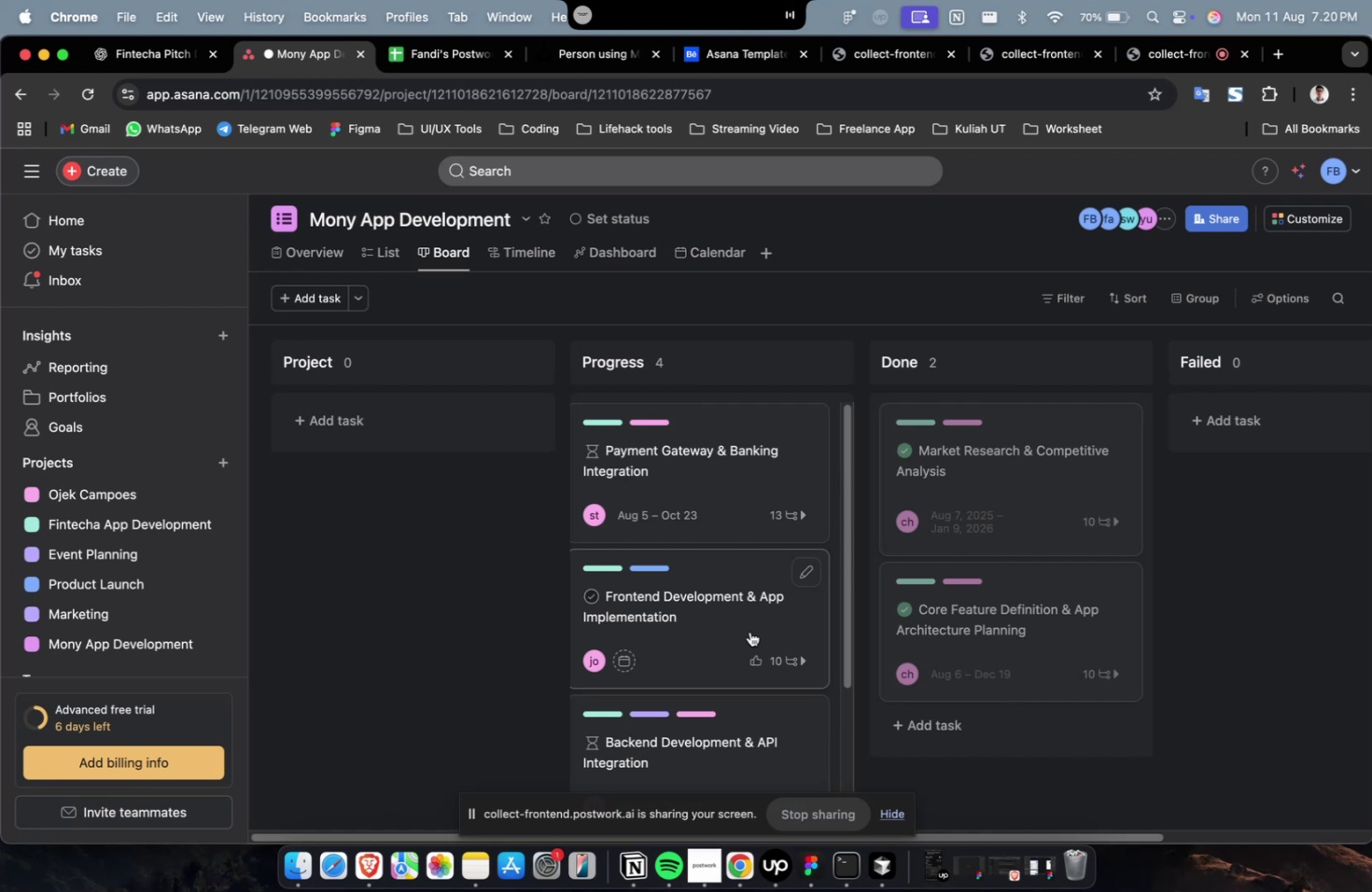 
wait(52.93)
 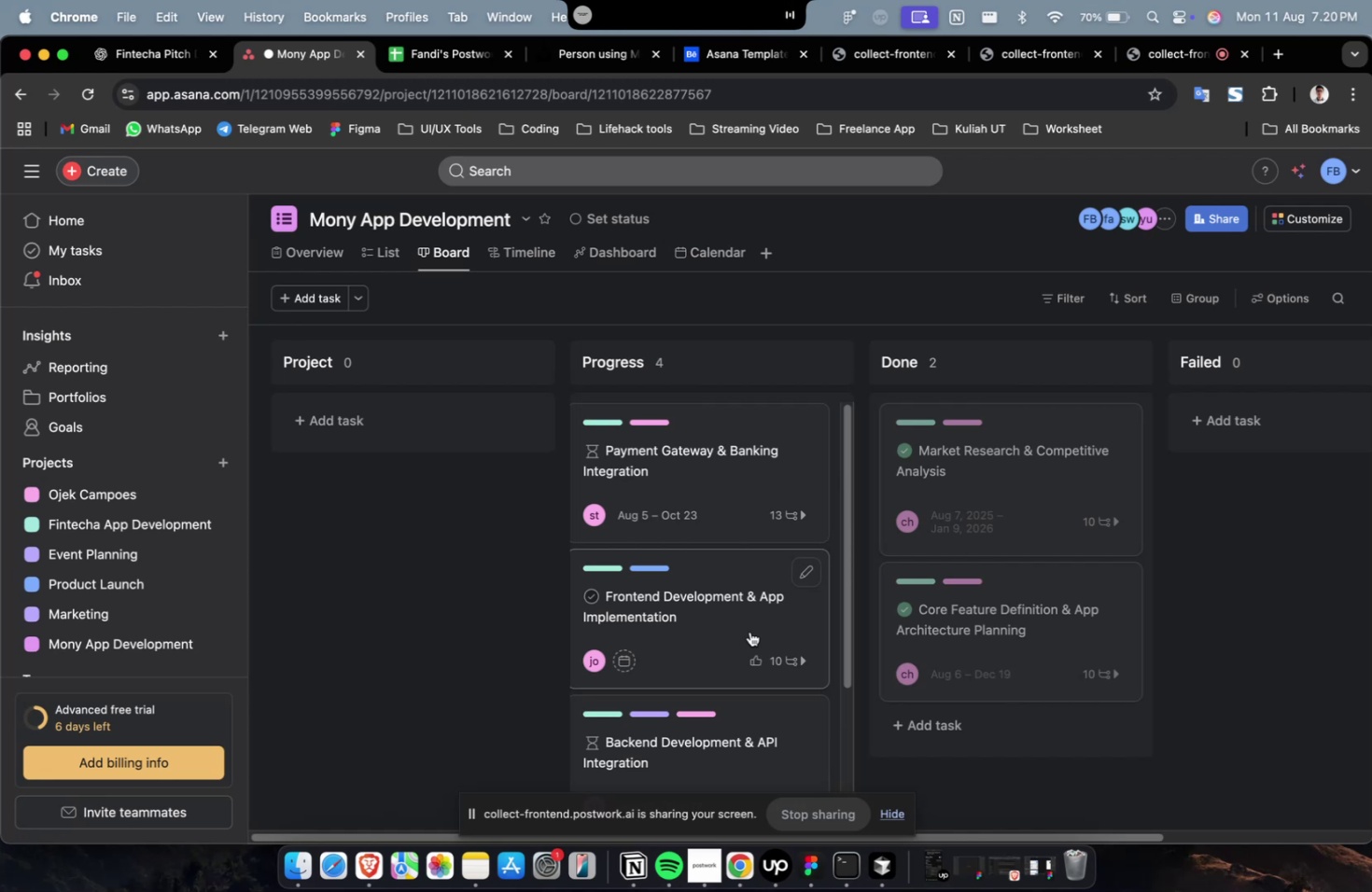 
scroll: coordinate [636, 680], scroll_direction: up, amount: 8.0
 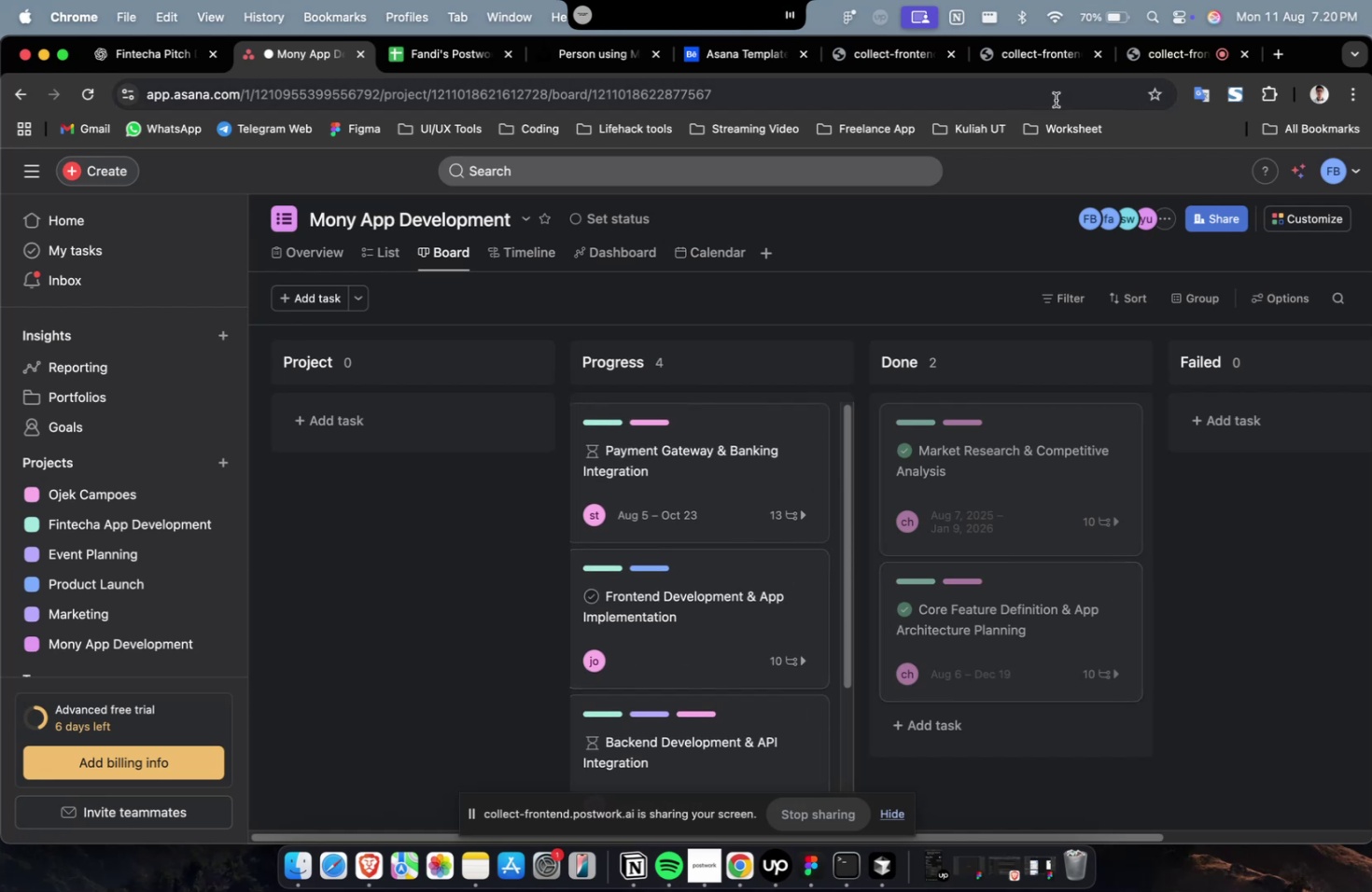 
scroll: coordinate [931, 527], scroll_direction: down, amount: 18.0
 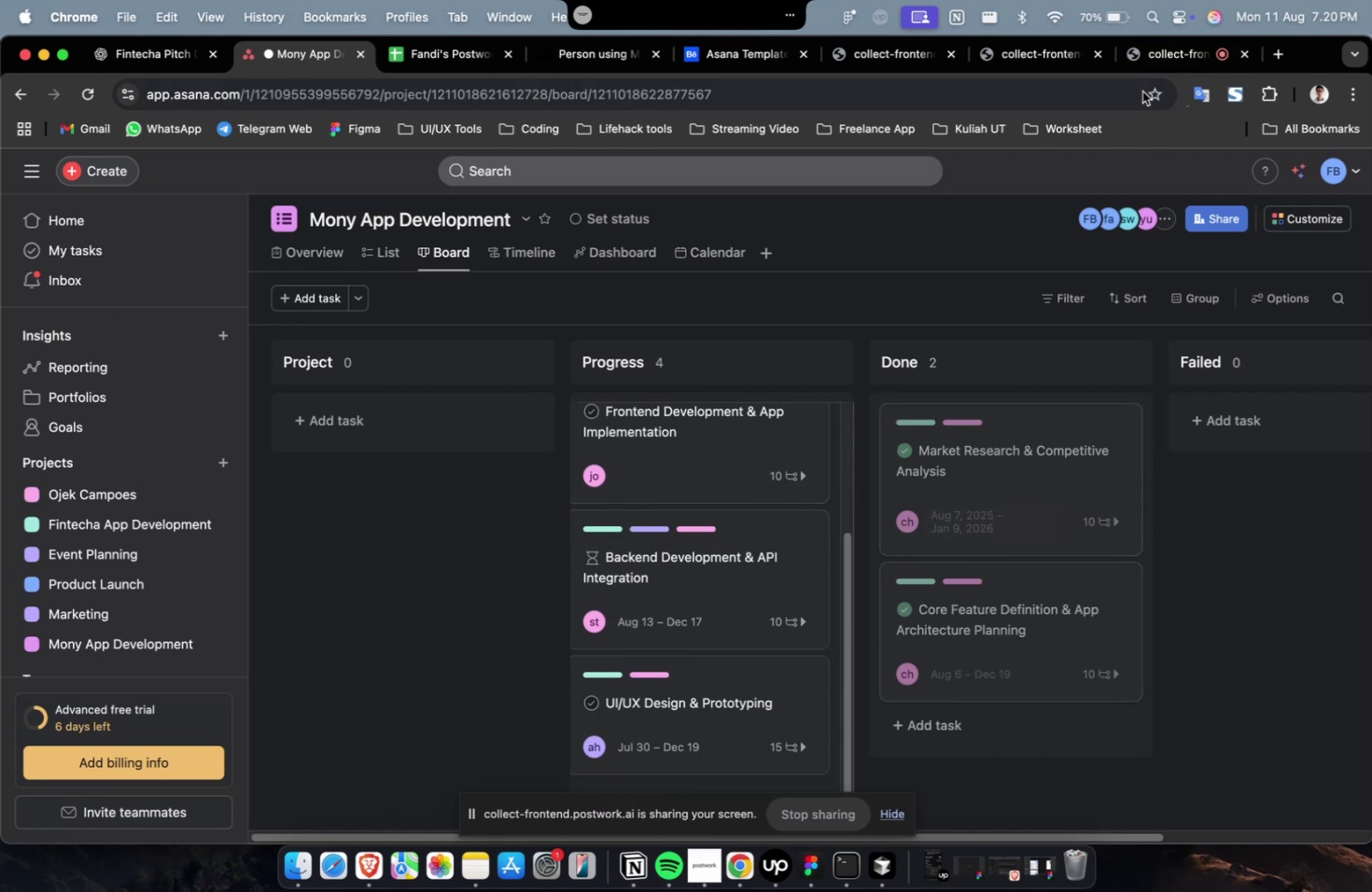 